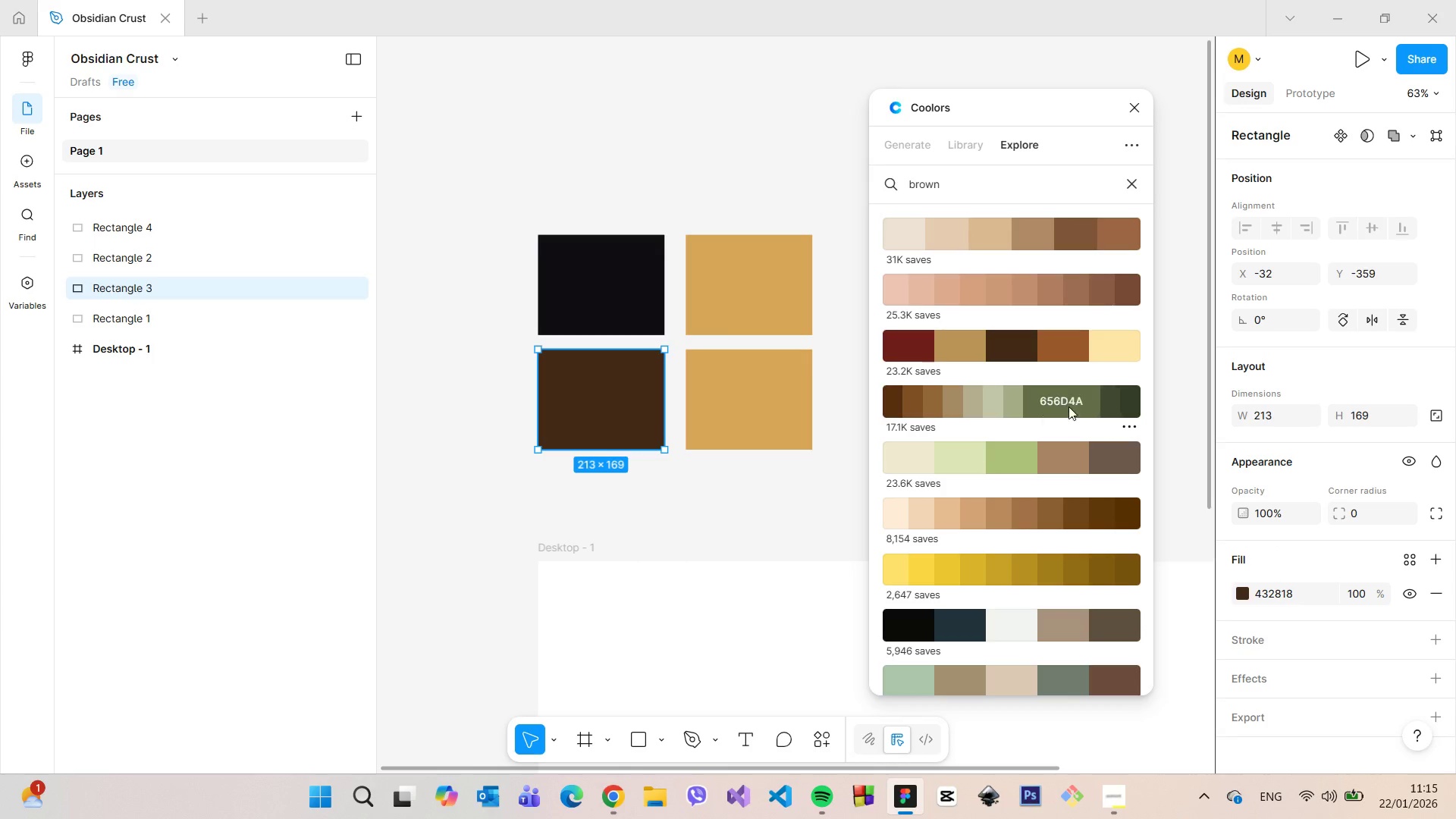 
scroll: coordinate [1116, 409], scroll_direction: down, amount: 3.0
 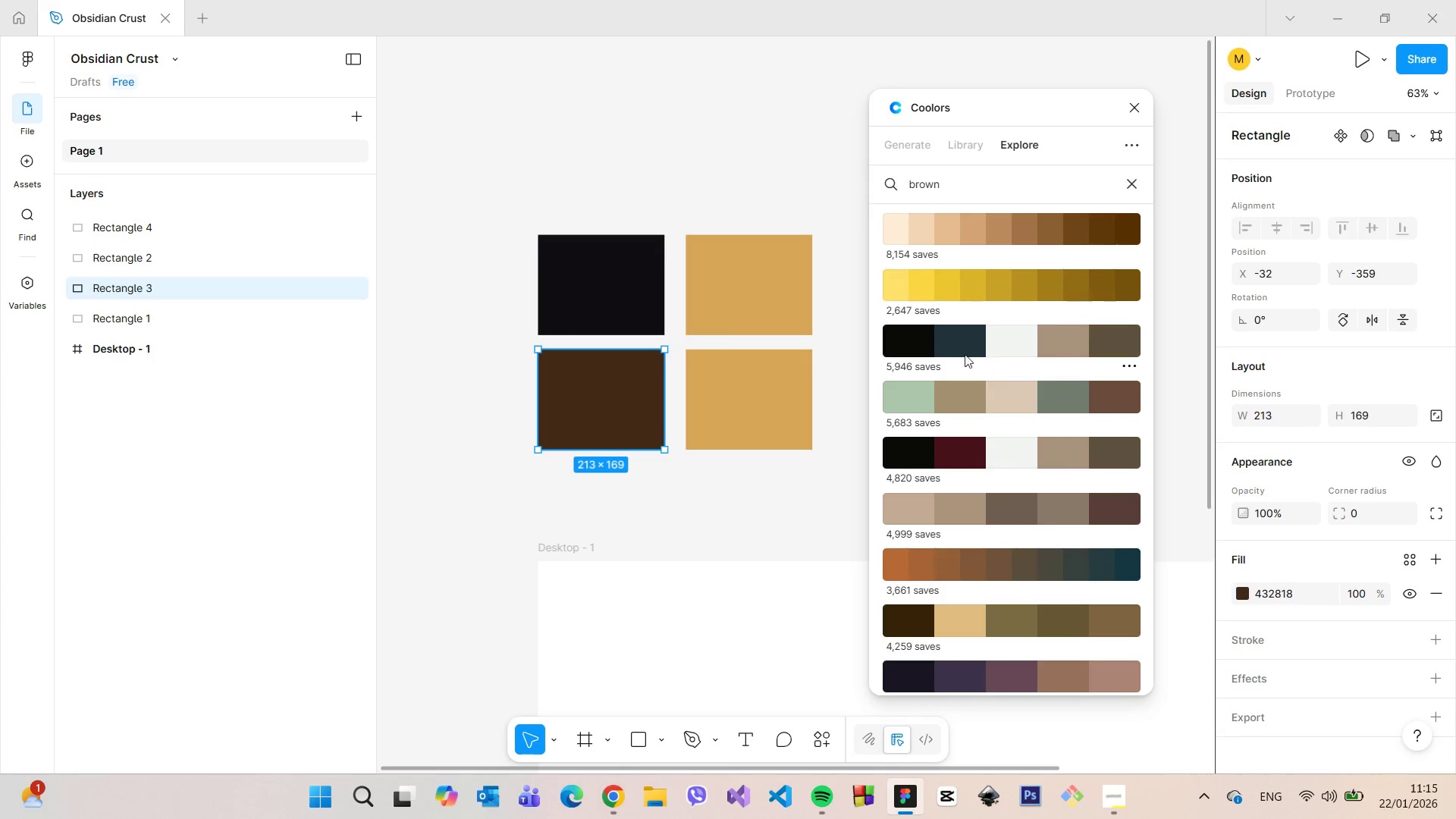 
mouse_move([933, 352])
 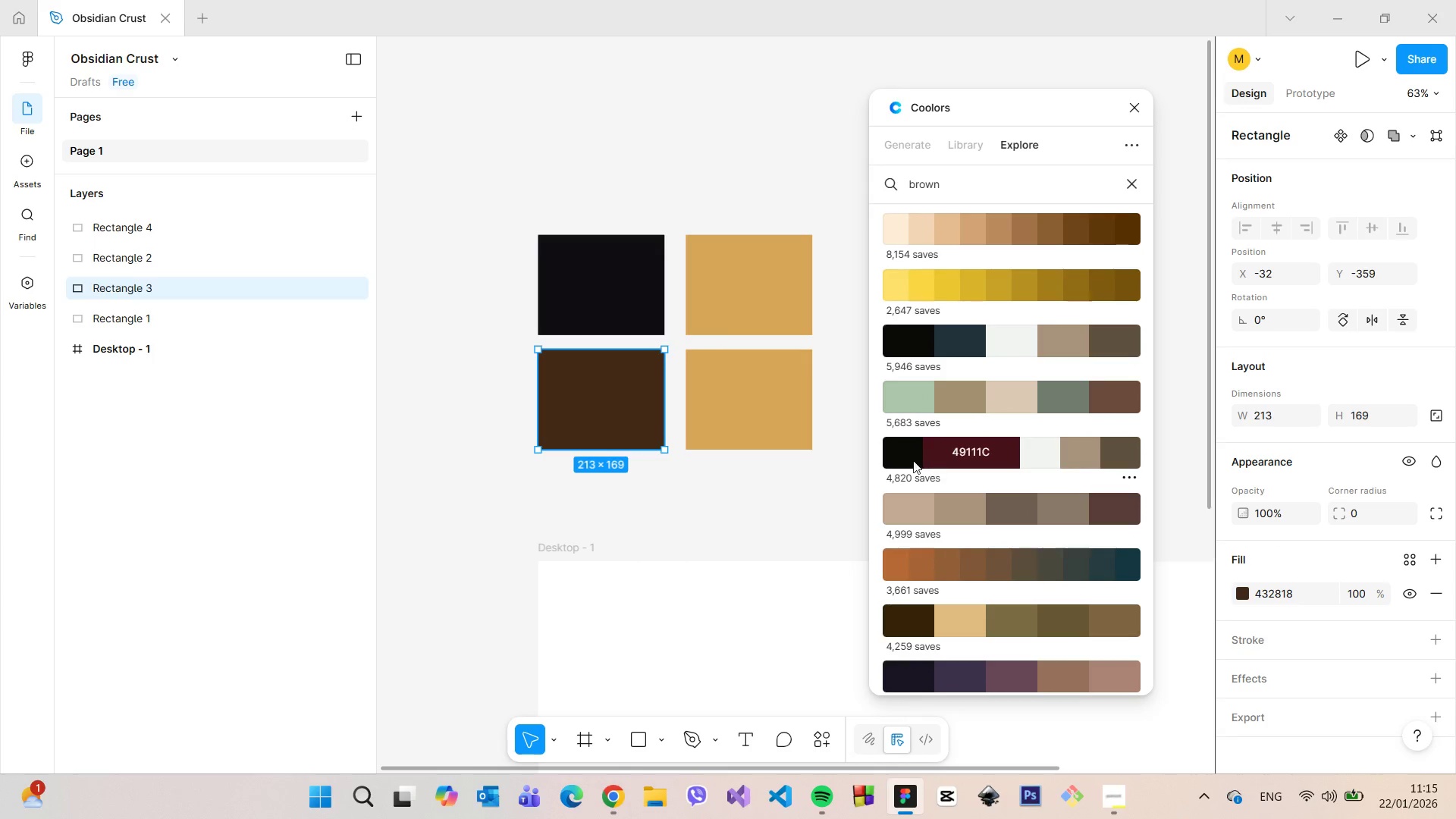 
left_click([917, 450])
 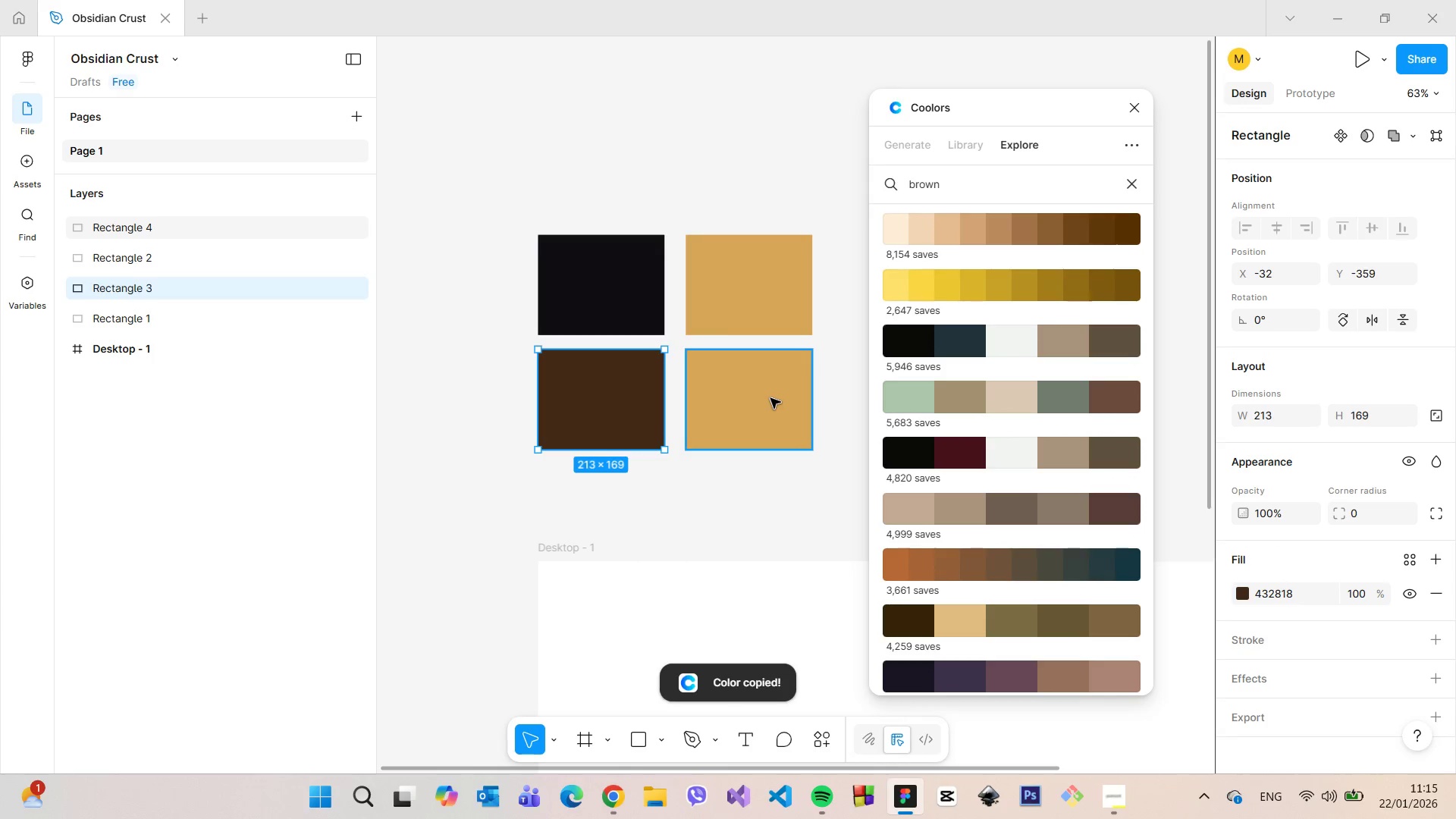 
left_click([770, 398])
 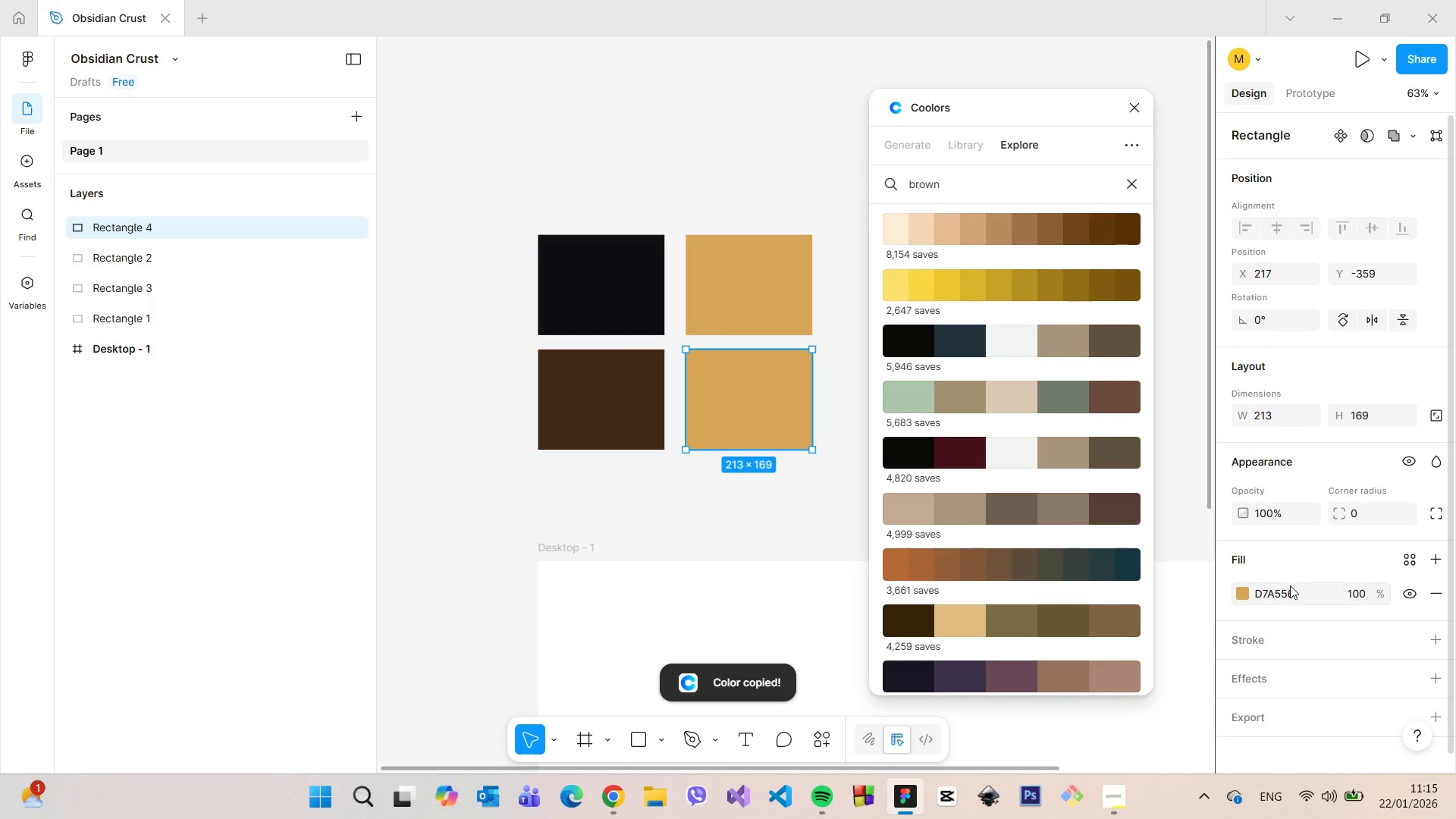 
left_click([1291, 588])
 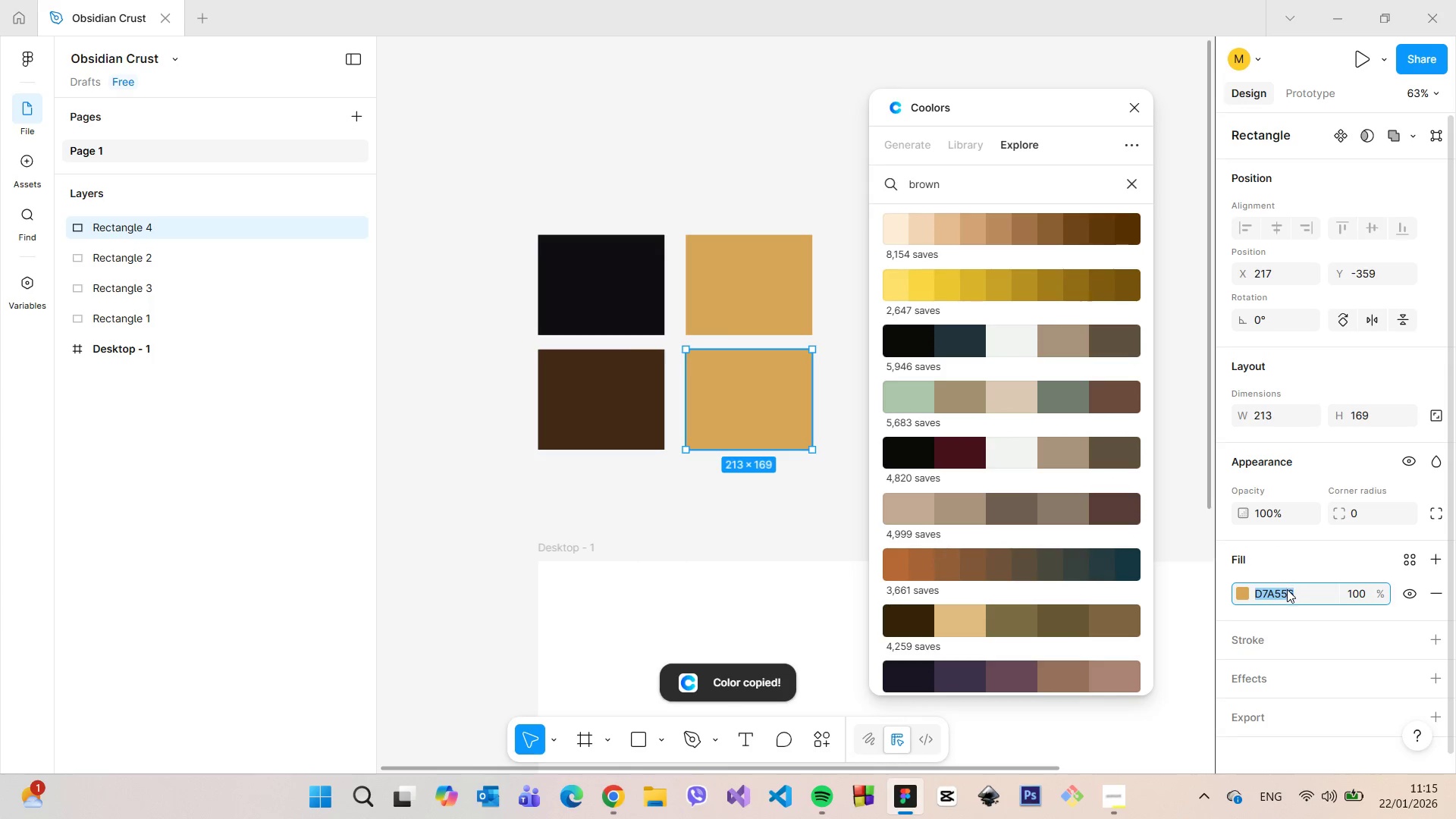 
key(Control+V)
 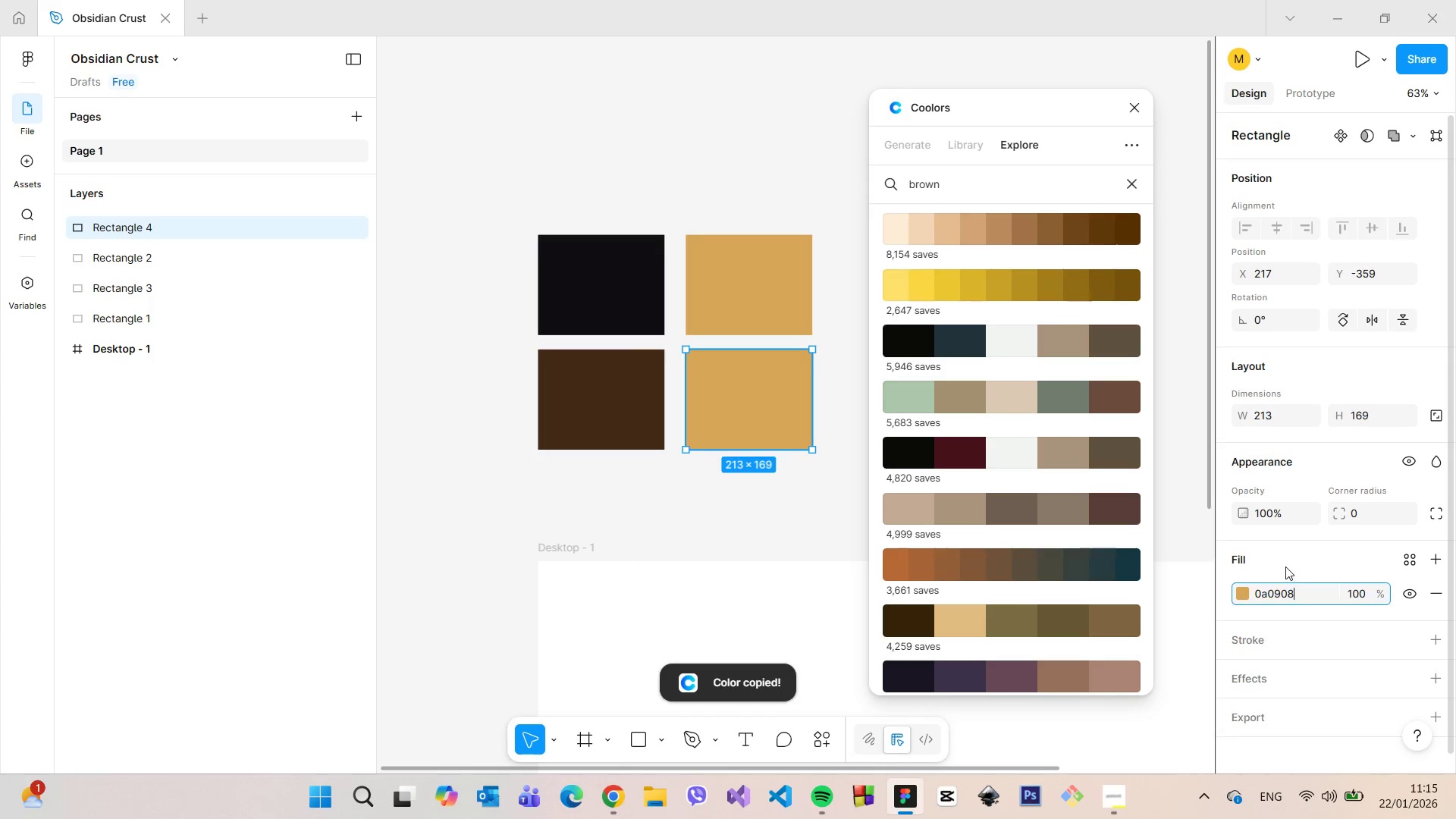 
left_click([1285, 566])
 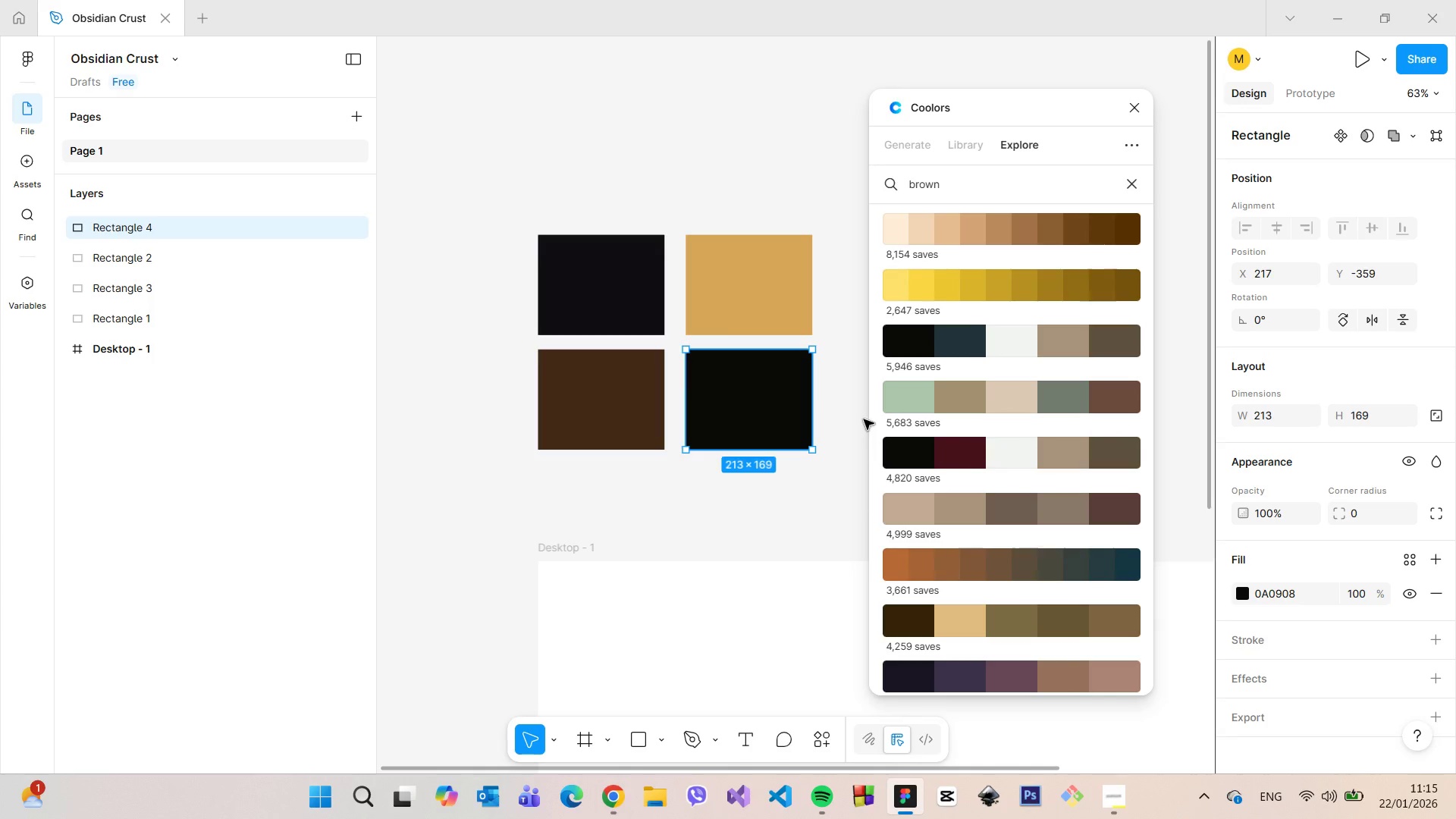 
scroll: coordinate [918, 528], scroll_direction: down, amount: 2.0
 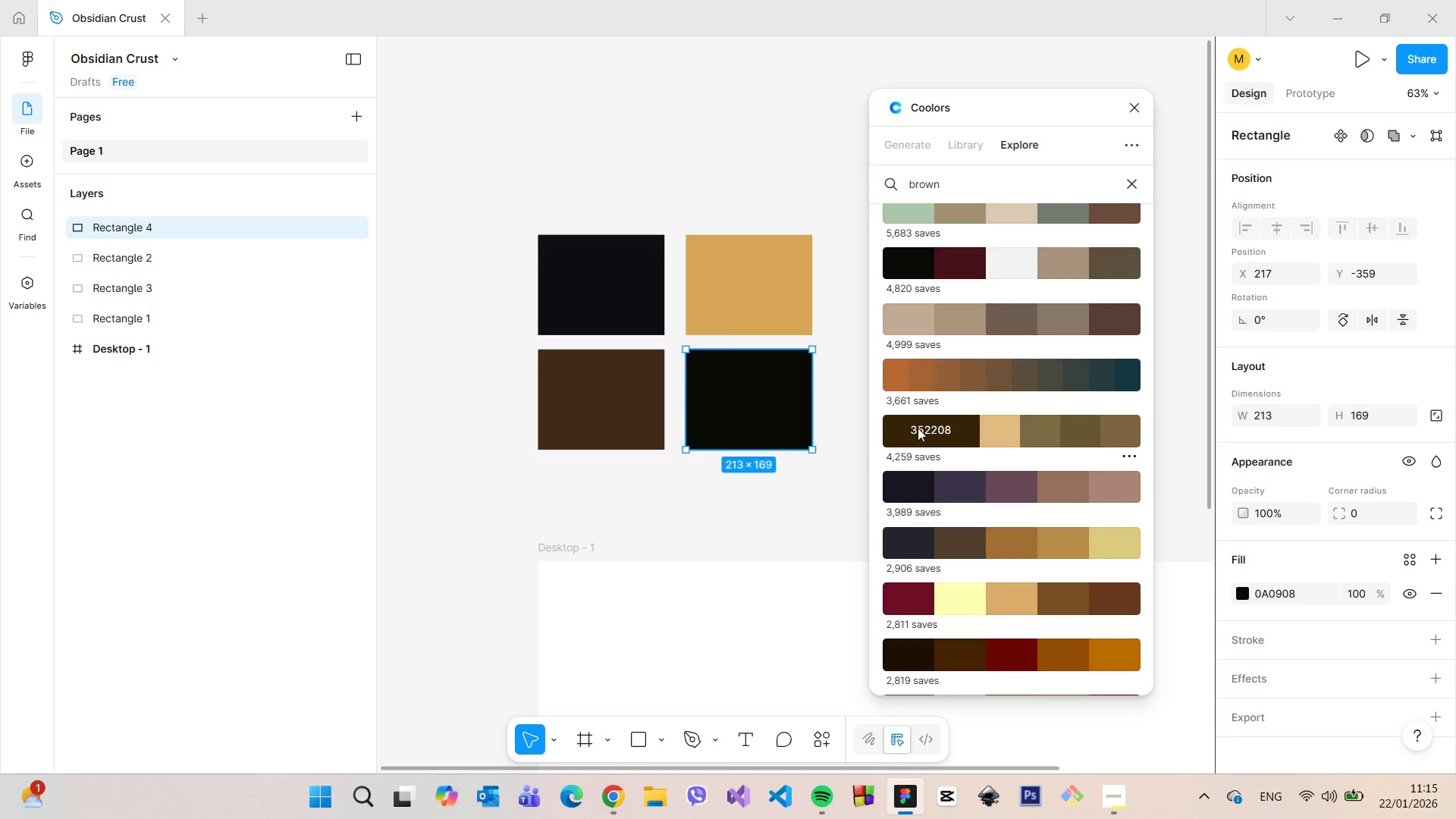 
left_click([914, 428])
 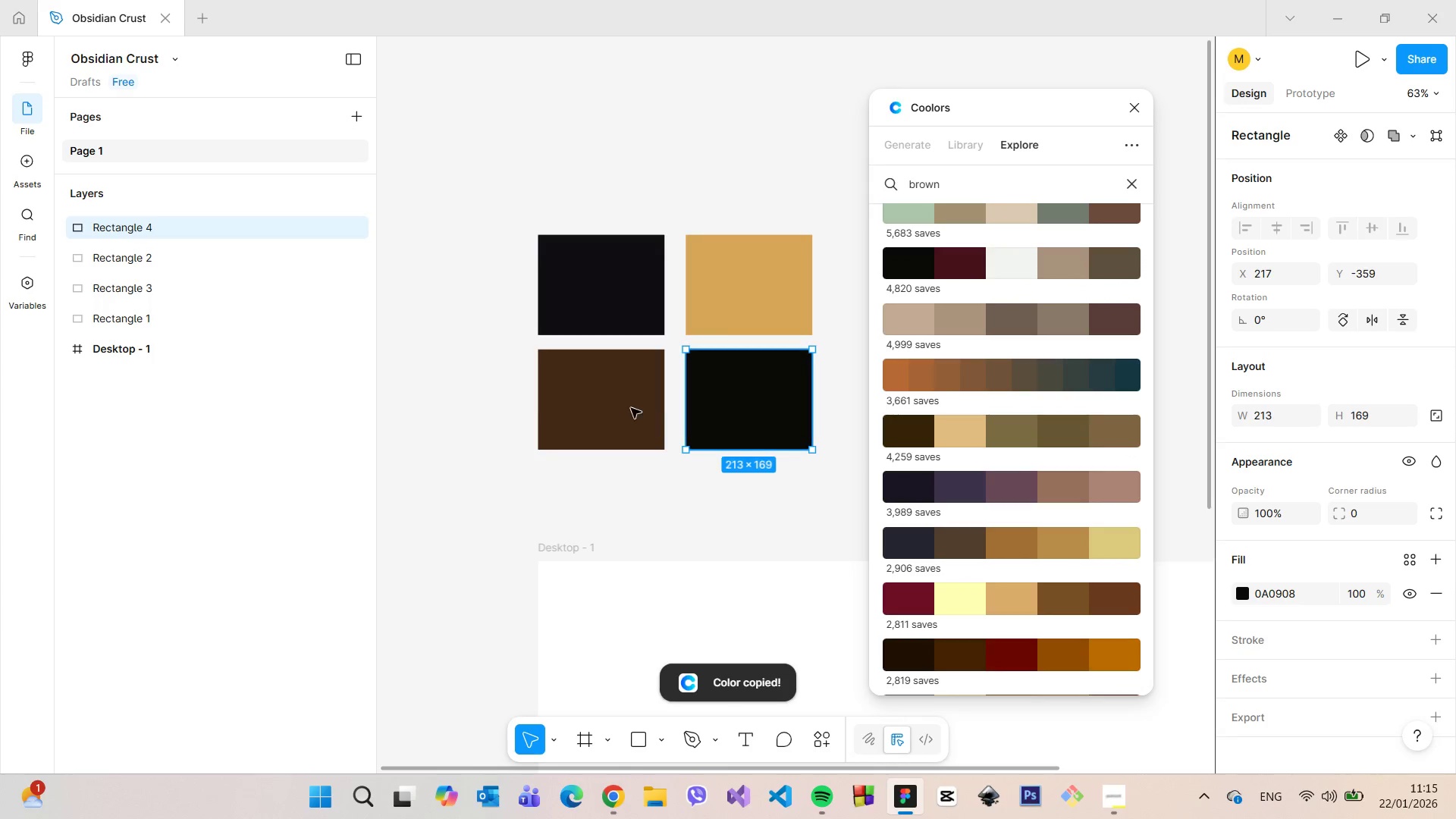 
left_click([622, 407])
 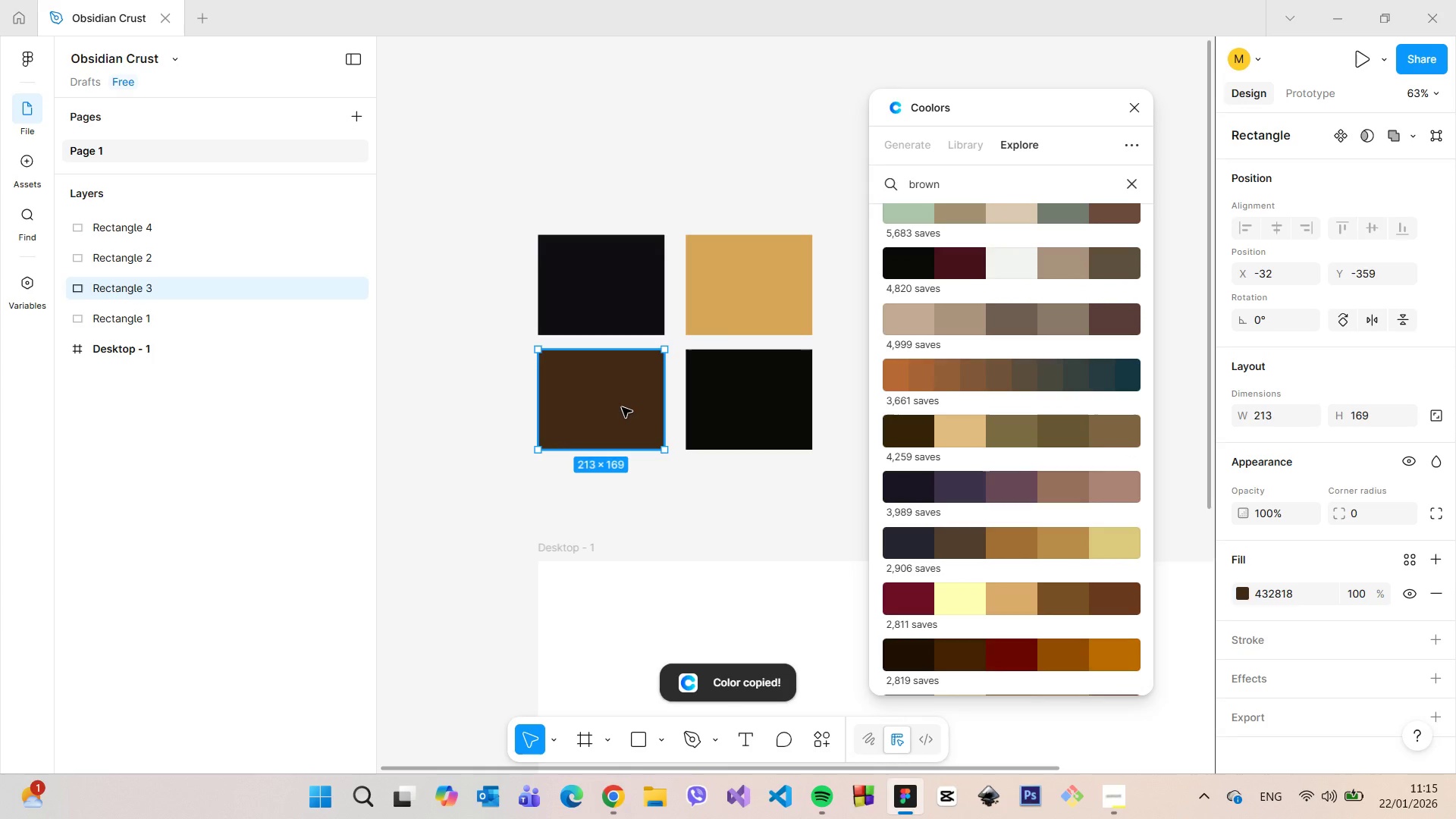 
left_click_drag(start_coordinate=[622, 407], to_coordinate=[479, 404])
 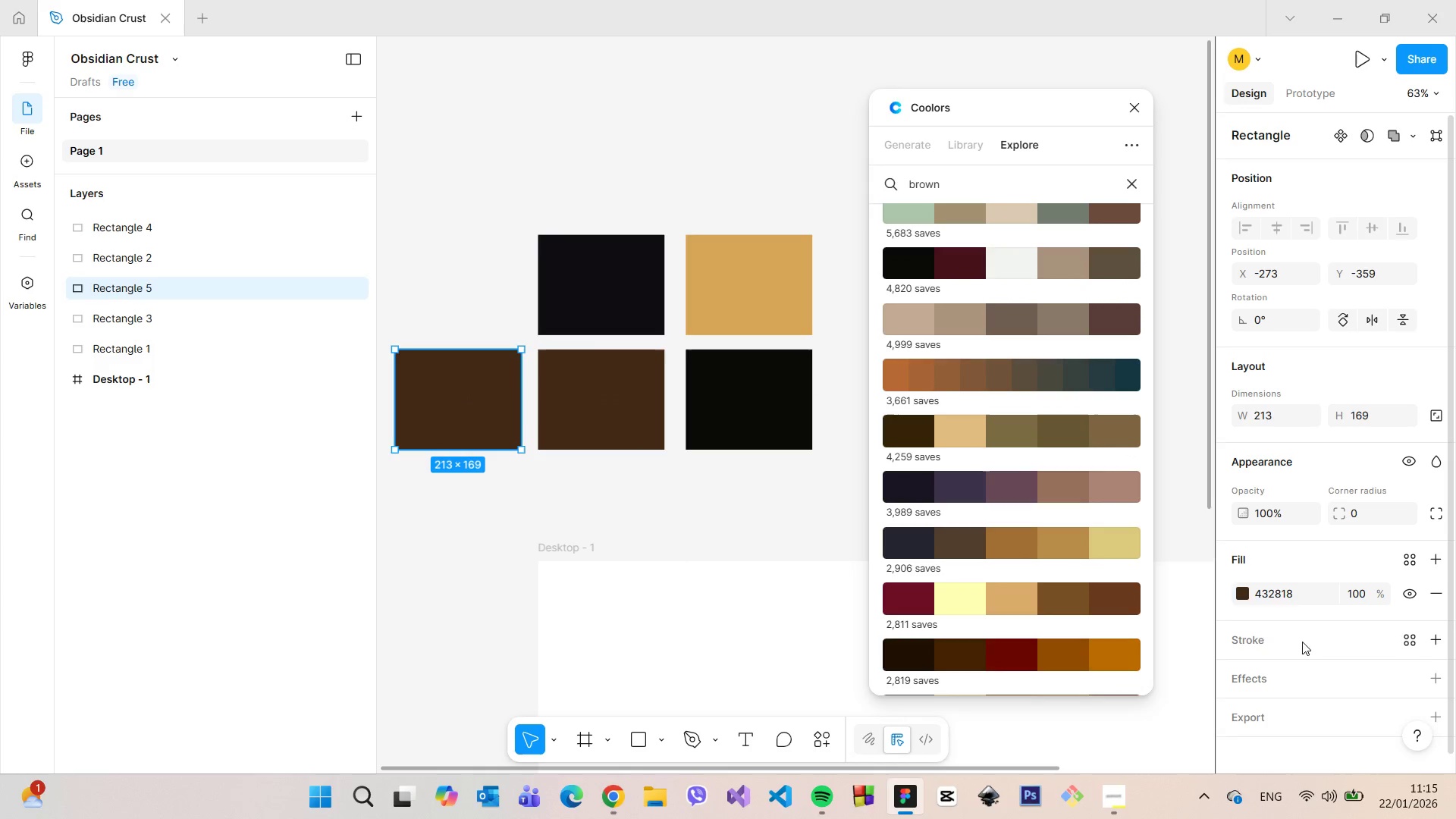 
hold_key(key=AltLeft, duration=1.52)
 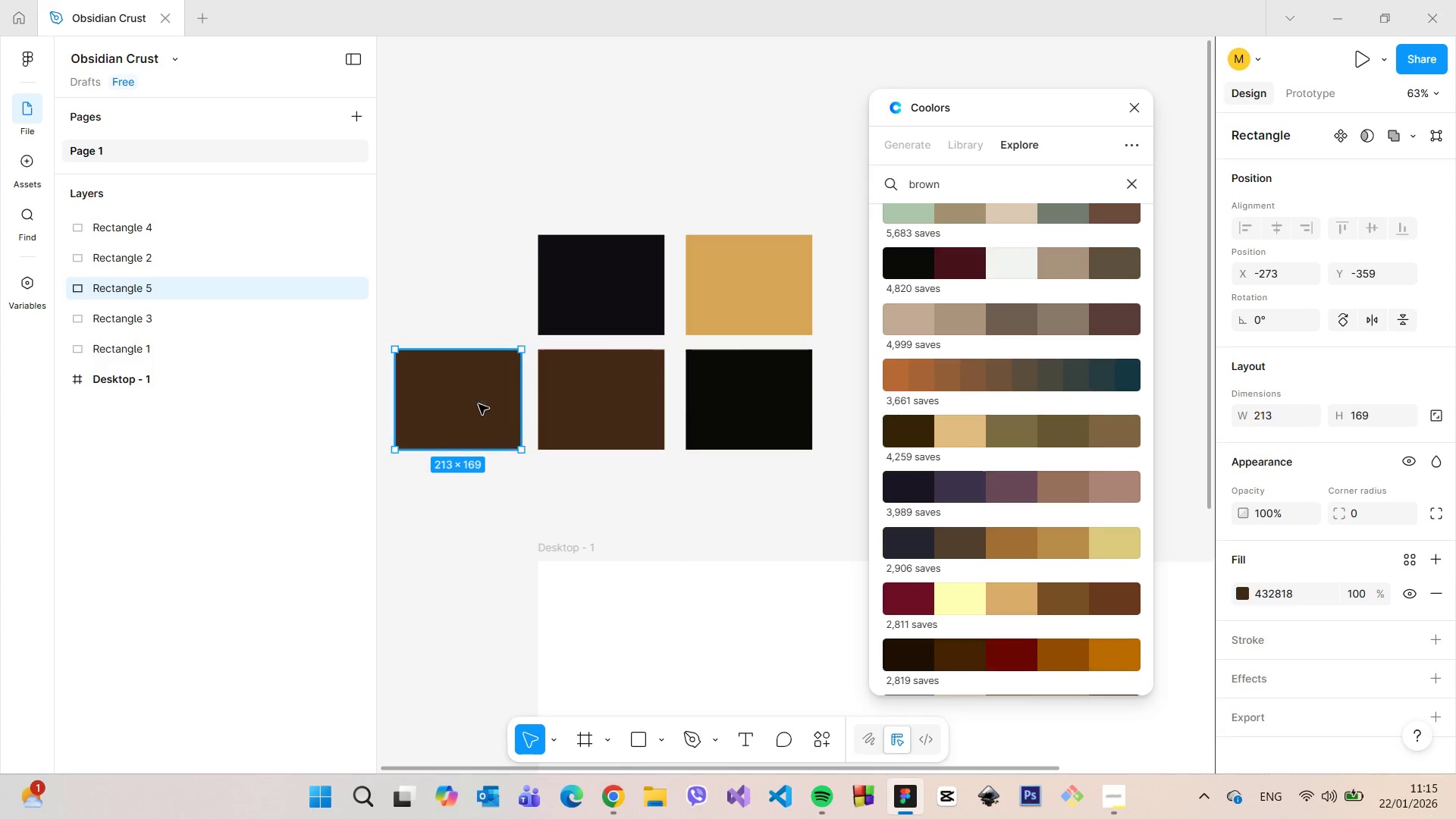 
hold_key(key=AltLeft, duration=0.61)
 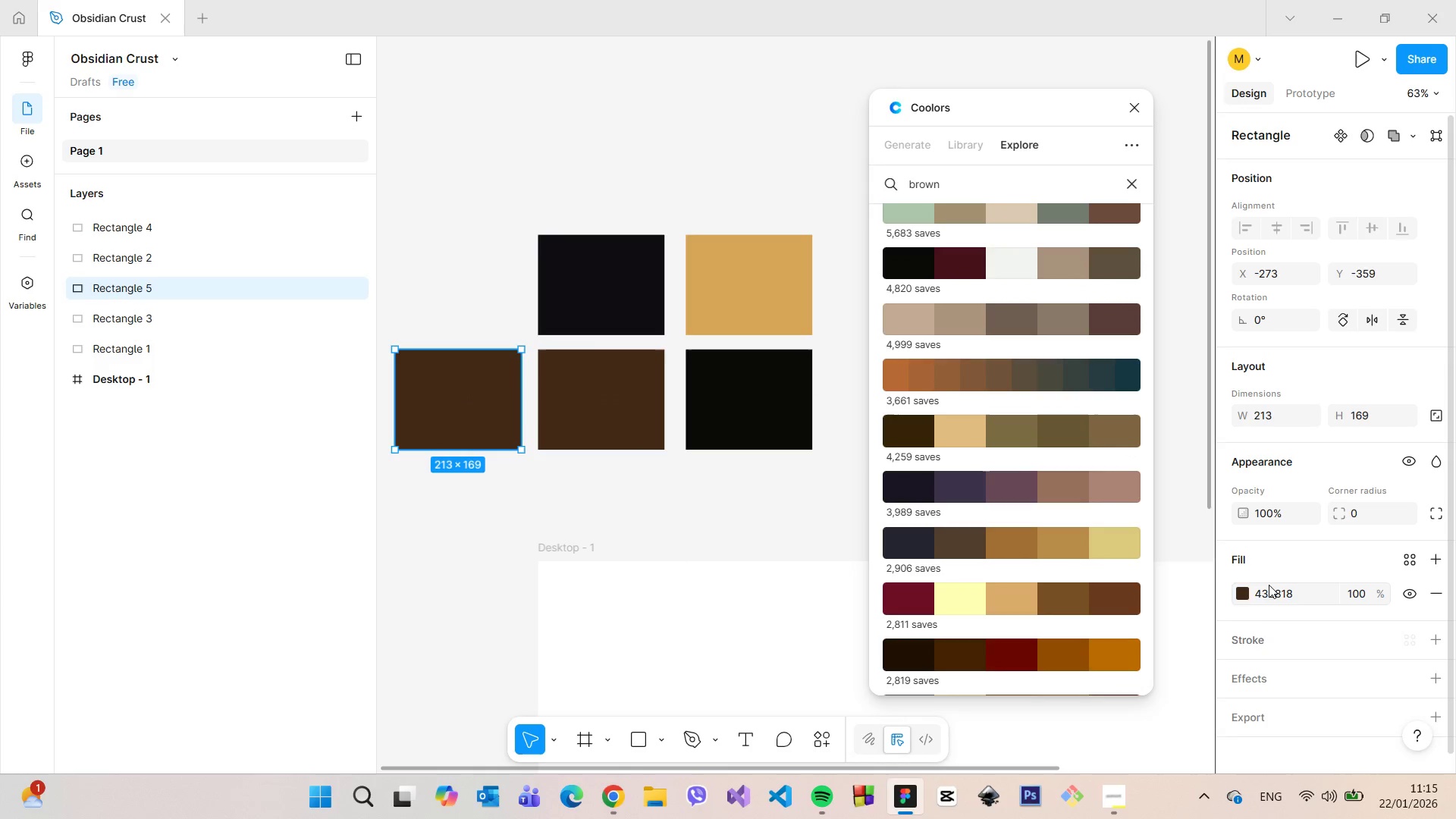 
left_click([1269, 585])
 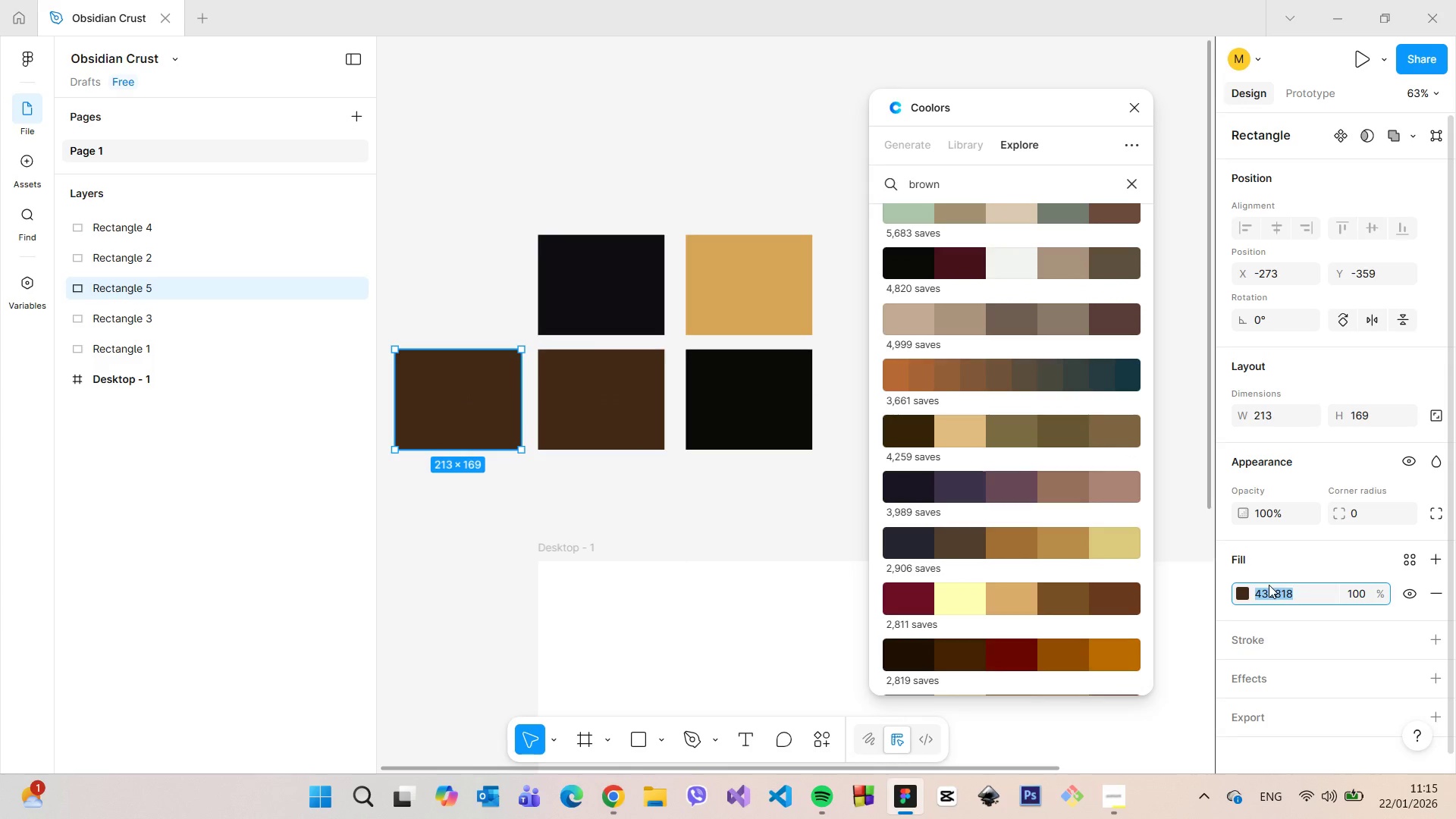 
key(Control+V)
 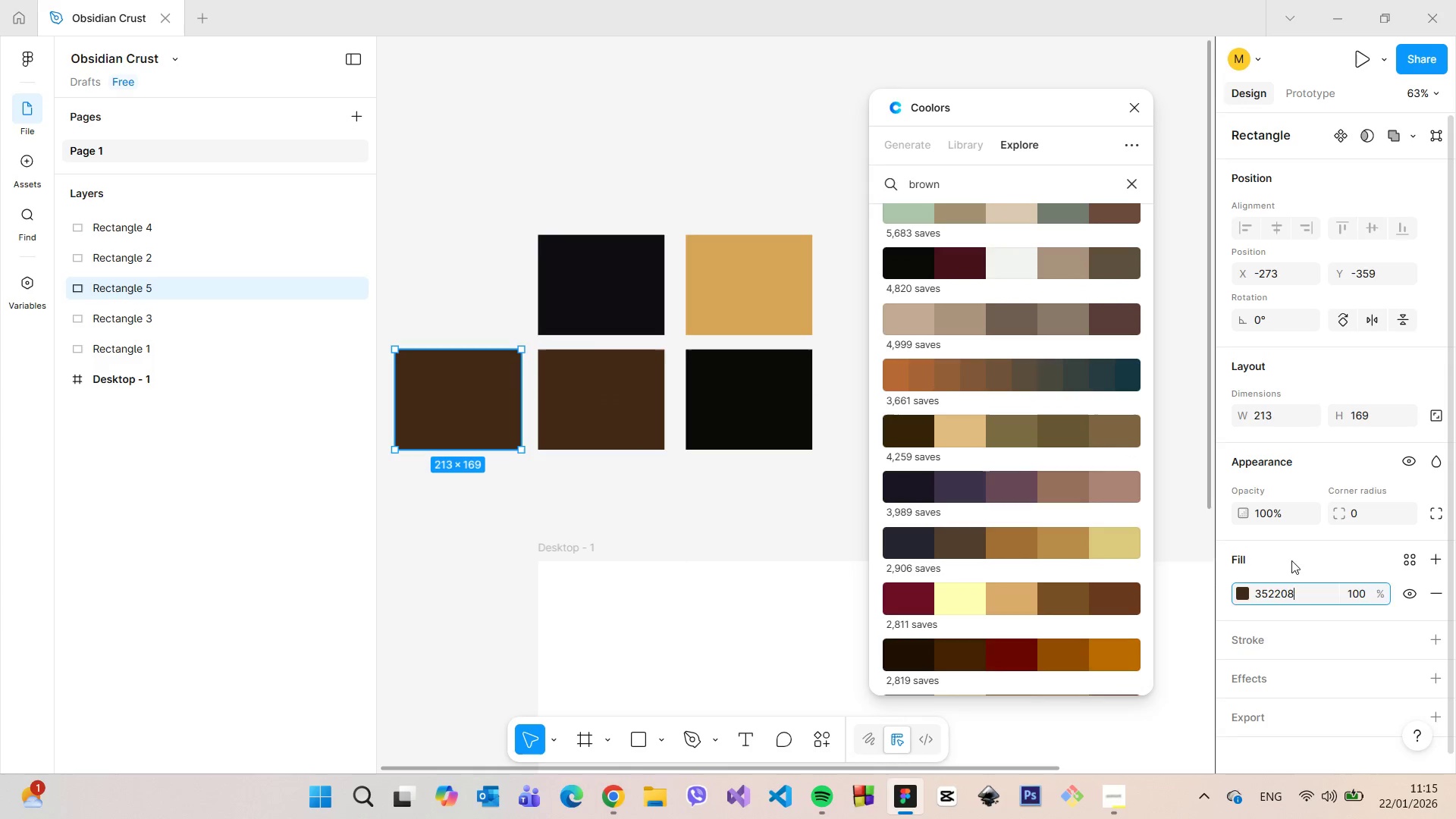 
left_click([1291, 560])
 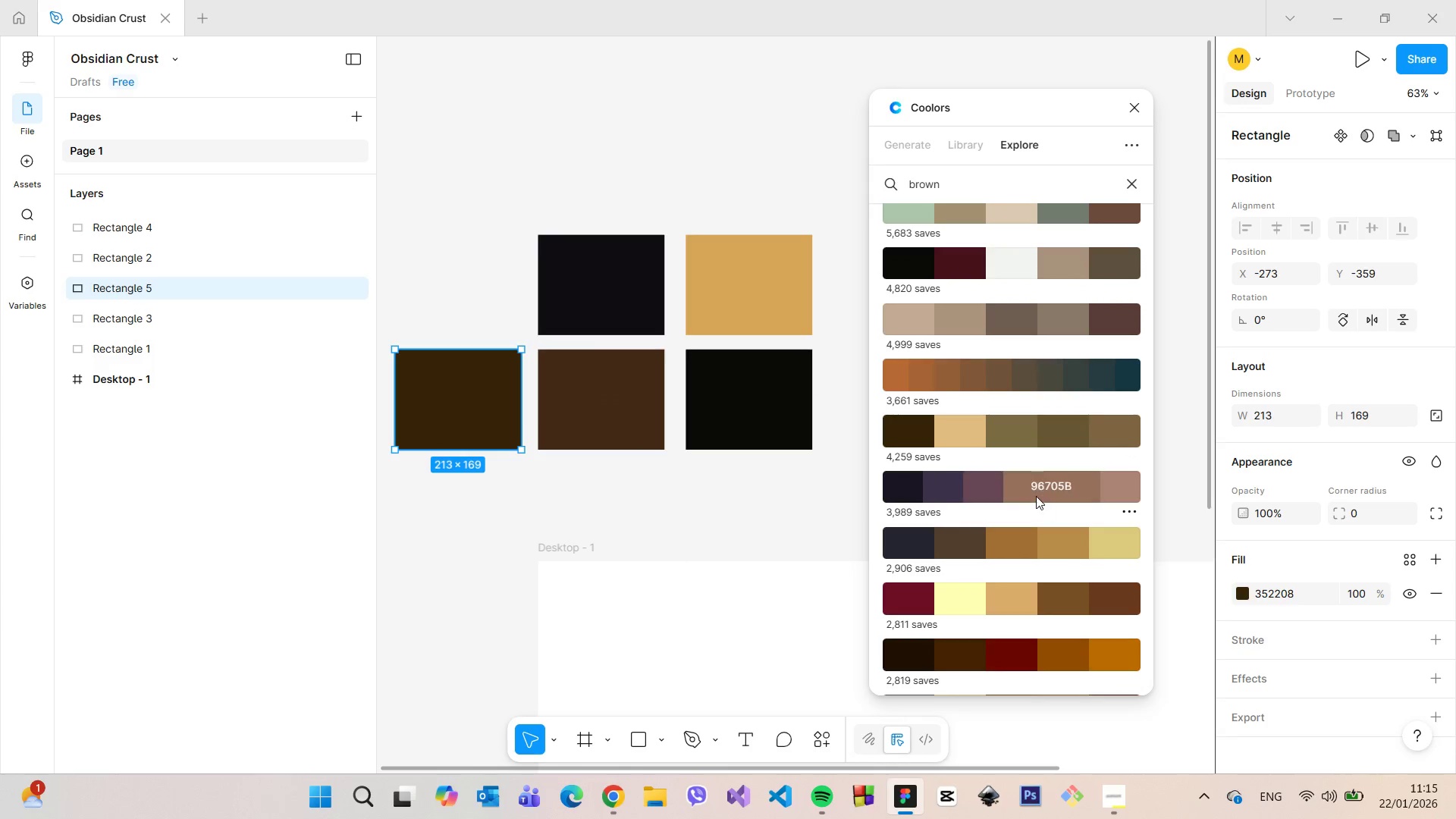 
scroll: coordinate [1035, 496], scroll_direction: down, amount: 2.0
 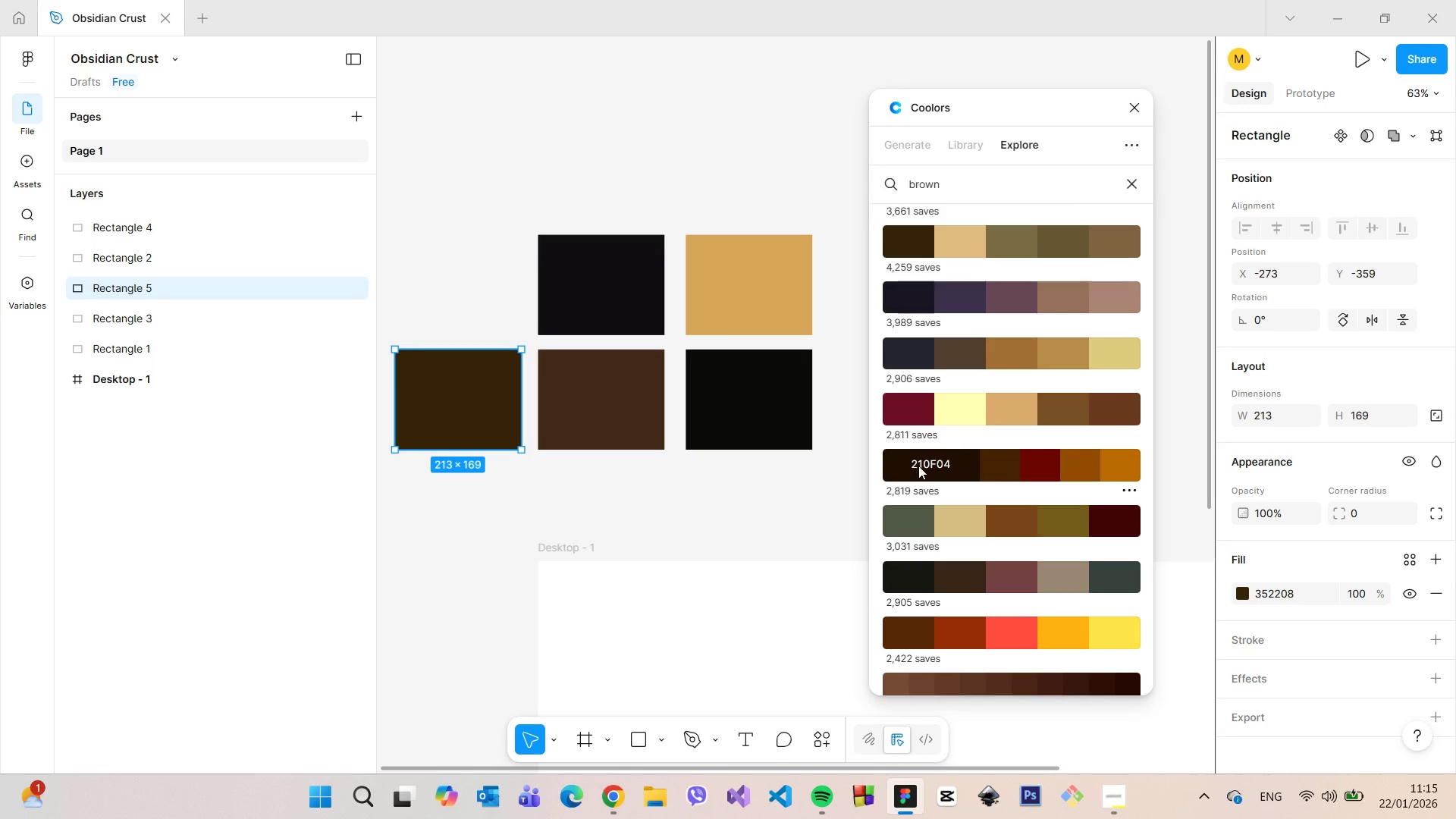 
left_click([918, 464])
 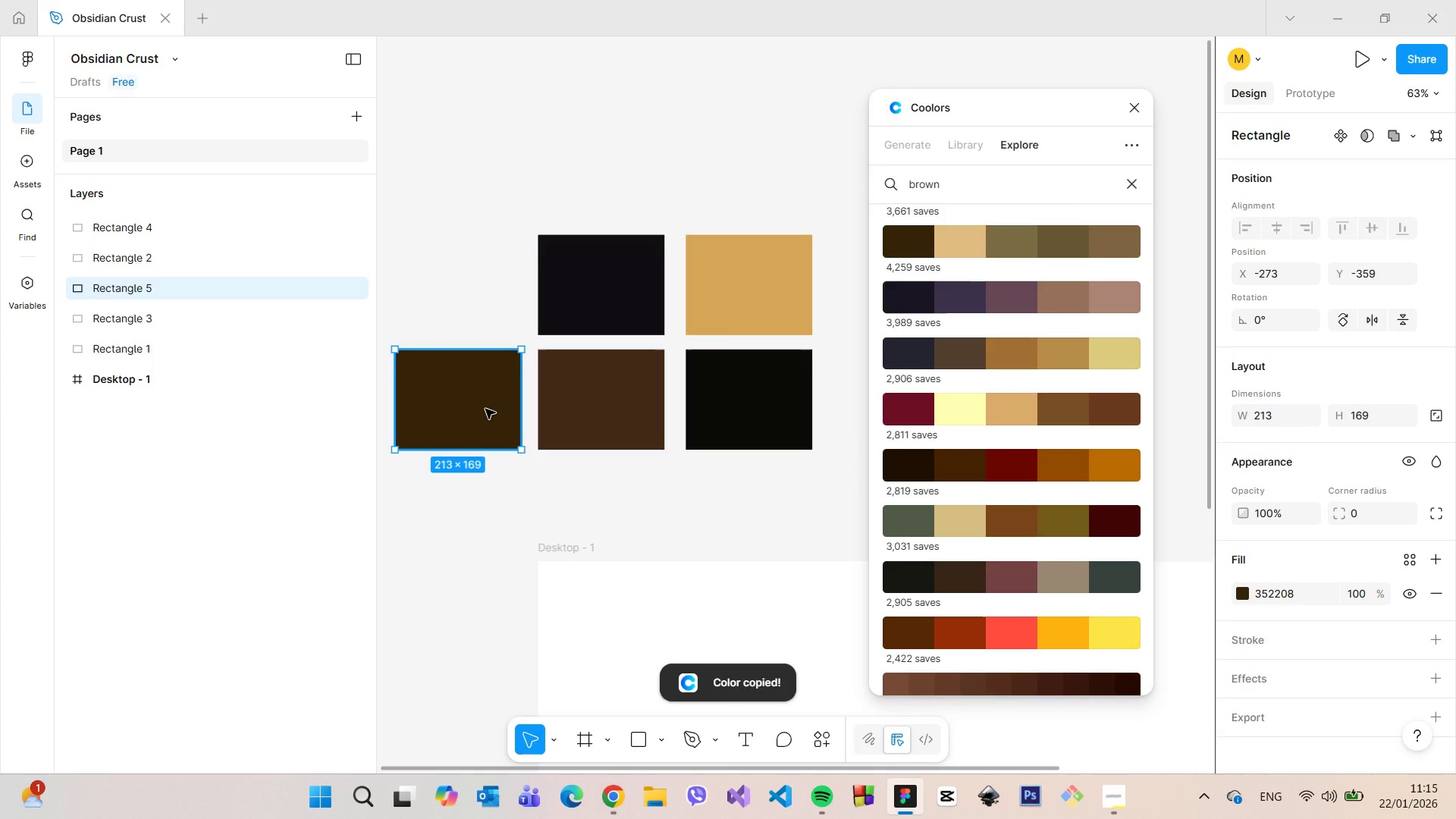 
left_click_drag(start_coordinate=[485, 409], to_coordinate=[486, 290])
 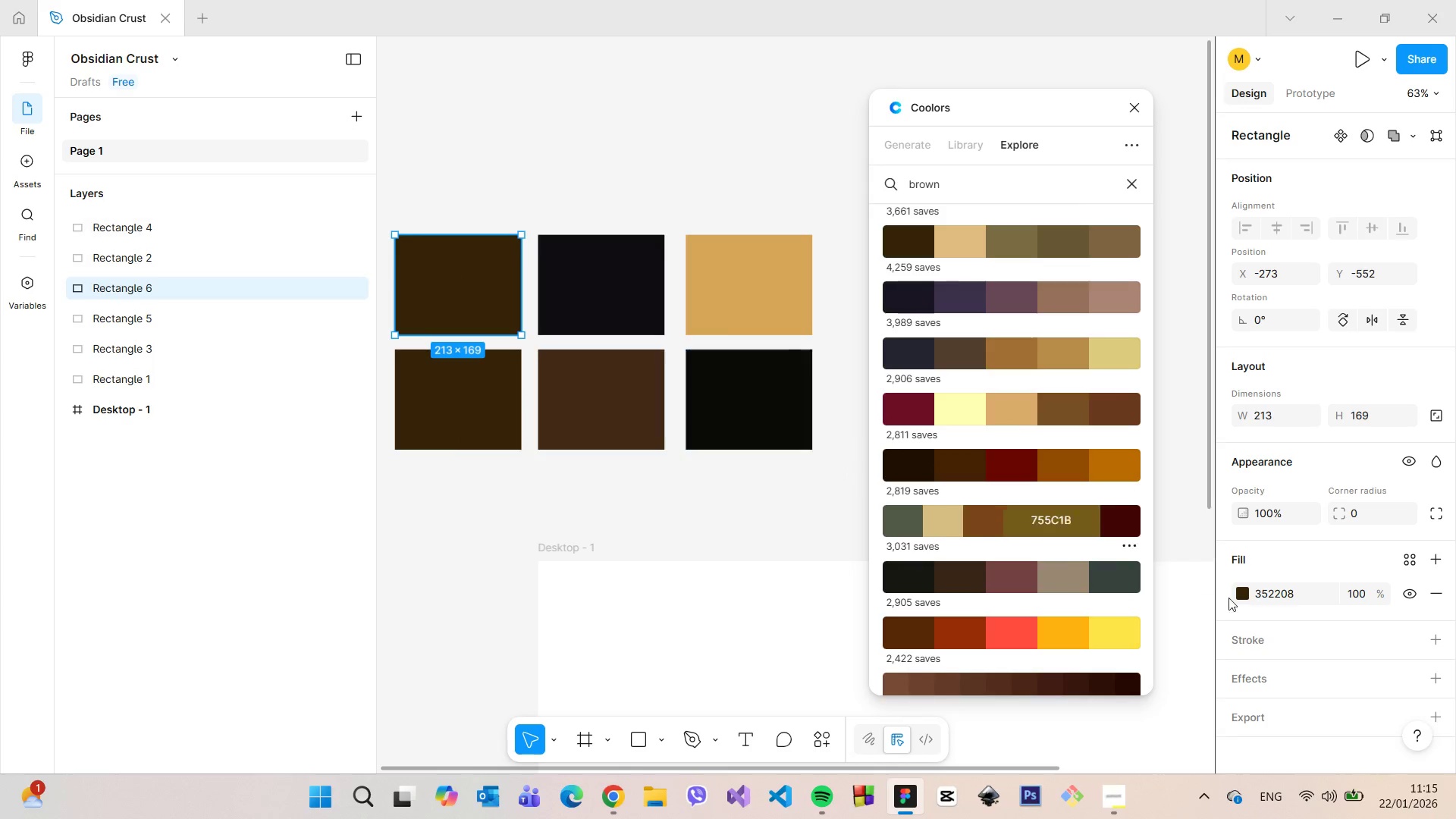 
hold_key(key=AltLeft, duration=1.52)
 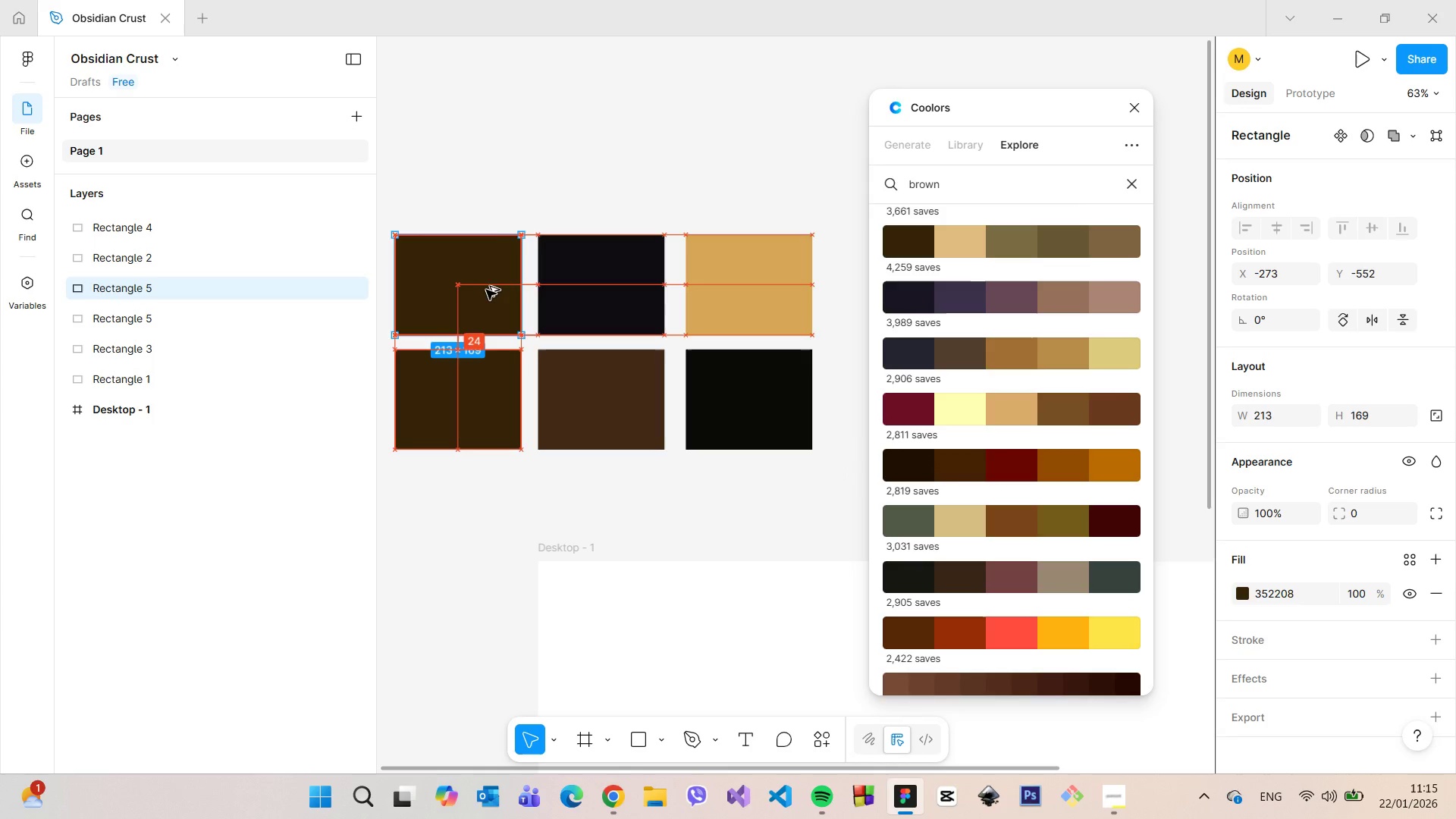 
hold_key(key=AltLeft, duration=0.73)
 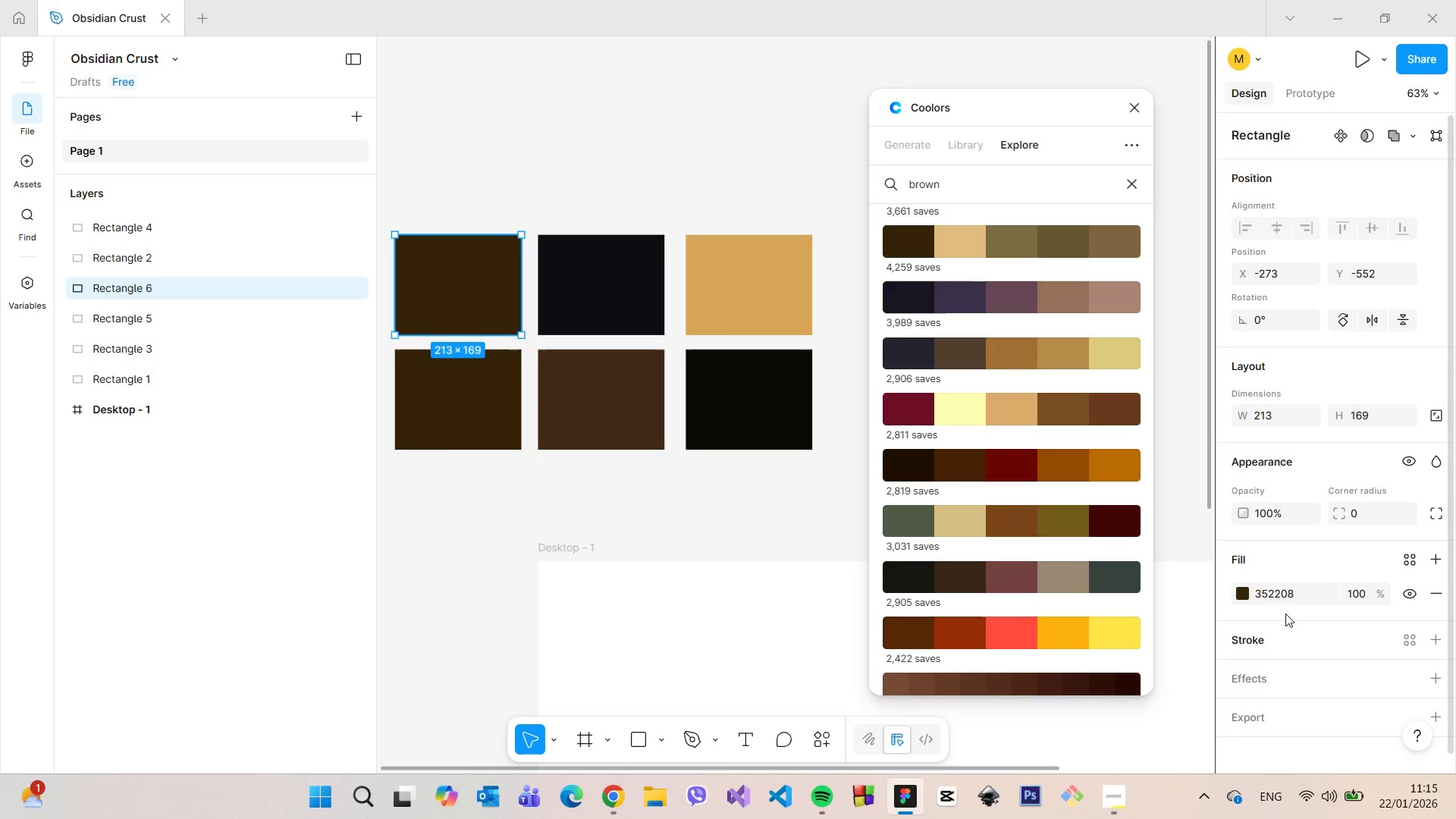 
left_click([1285, 597])
 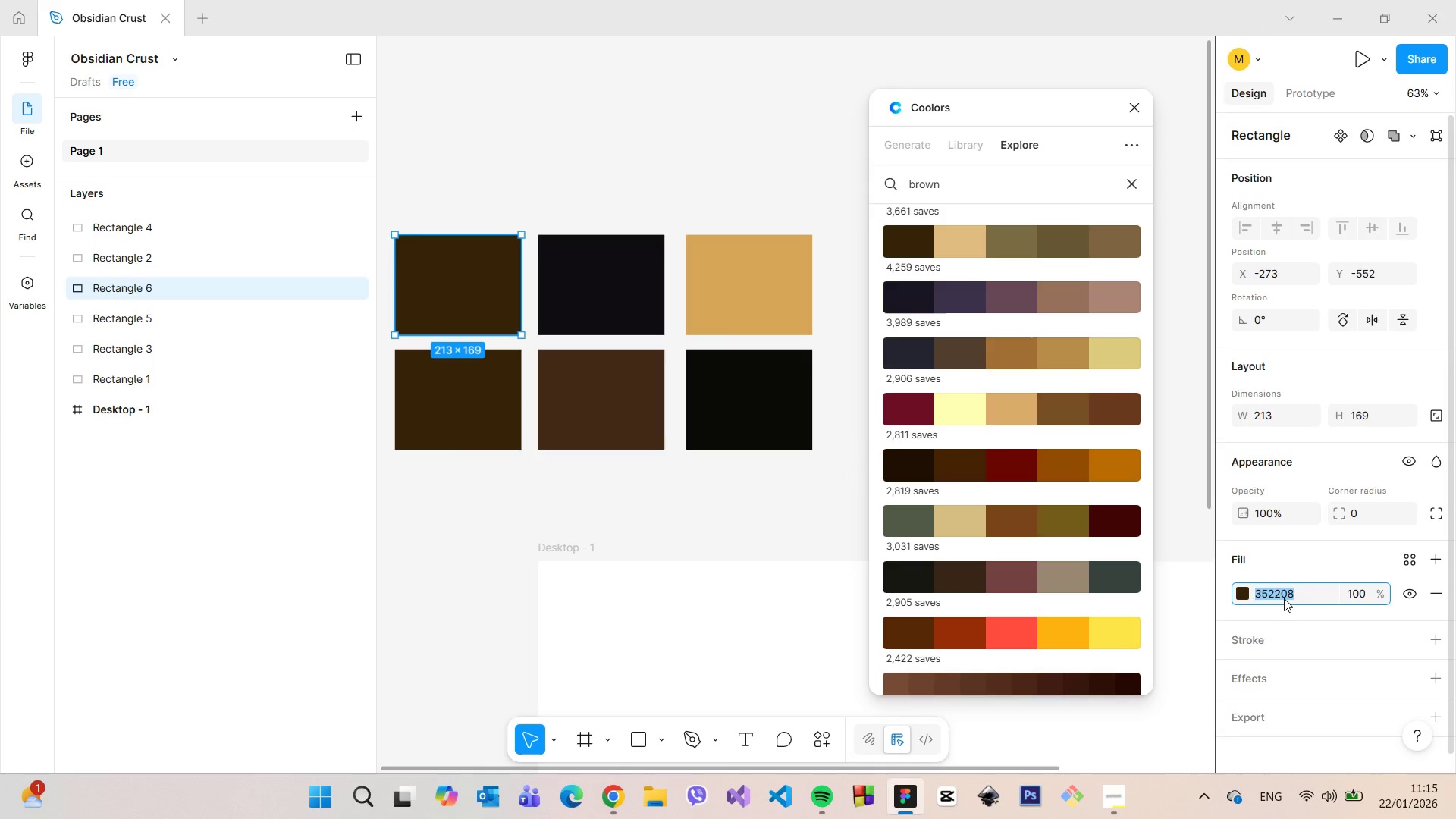 
key(Control+V)
 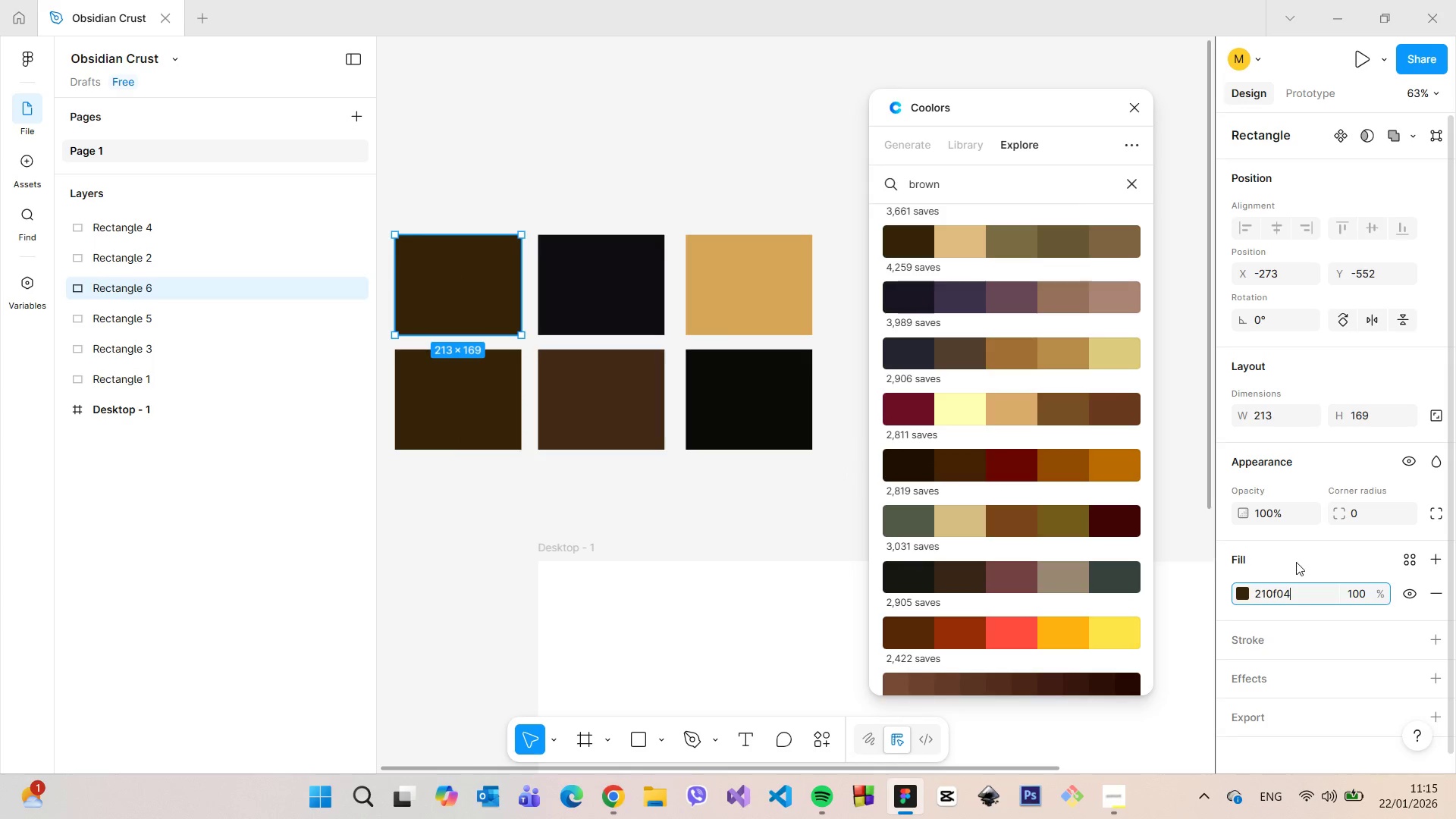 
left_click([1296, 562])
 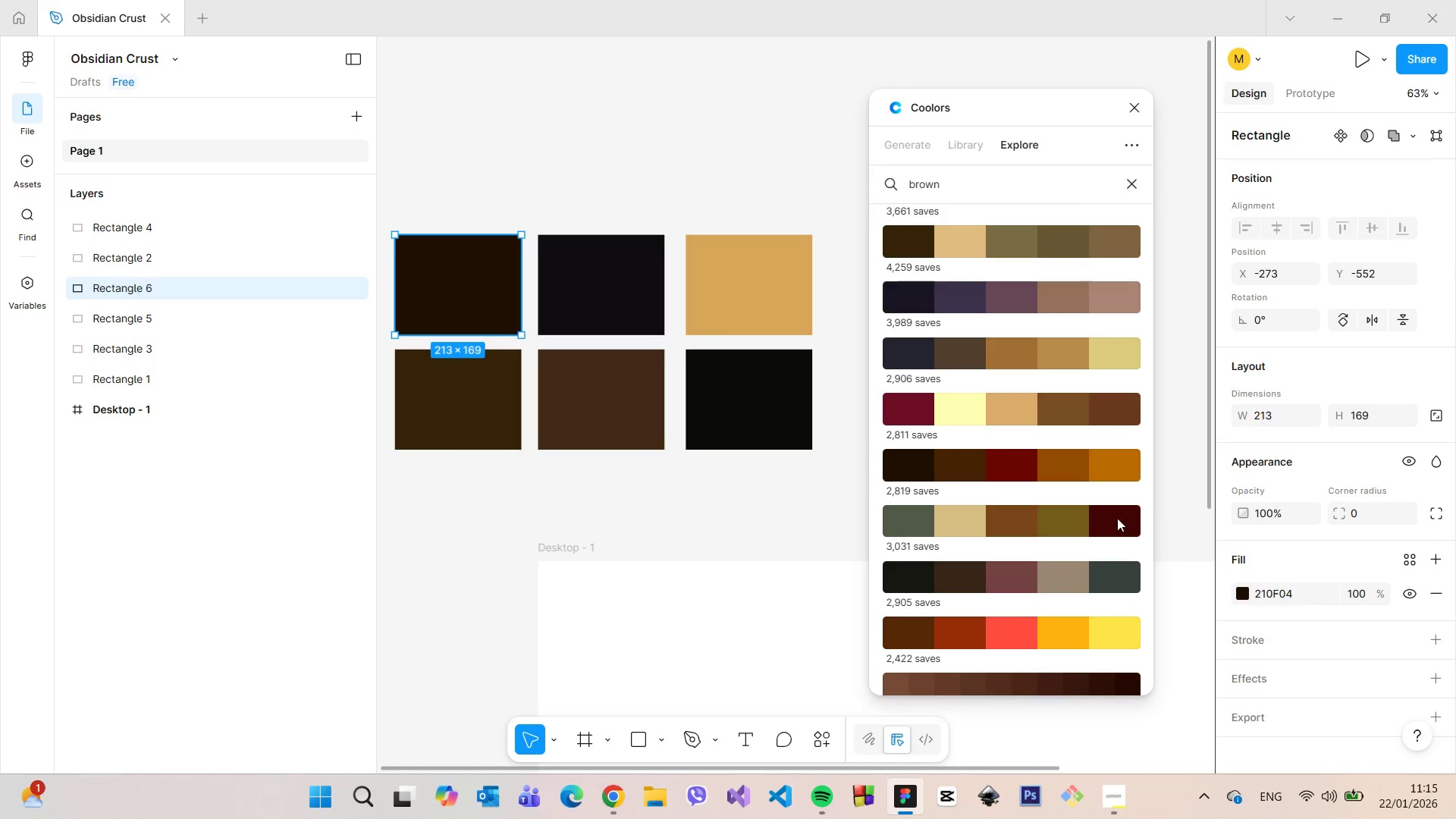 
scroll: coordinate [1045, 515], scroll_direction: down, amount: 2.0
 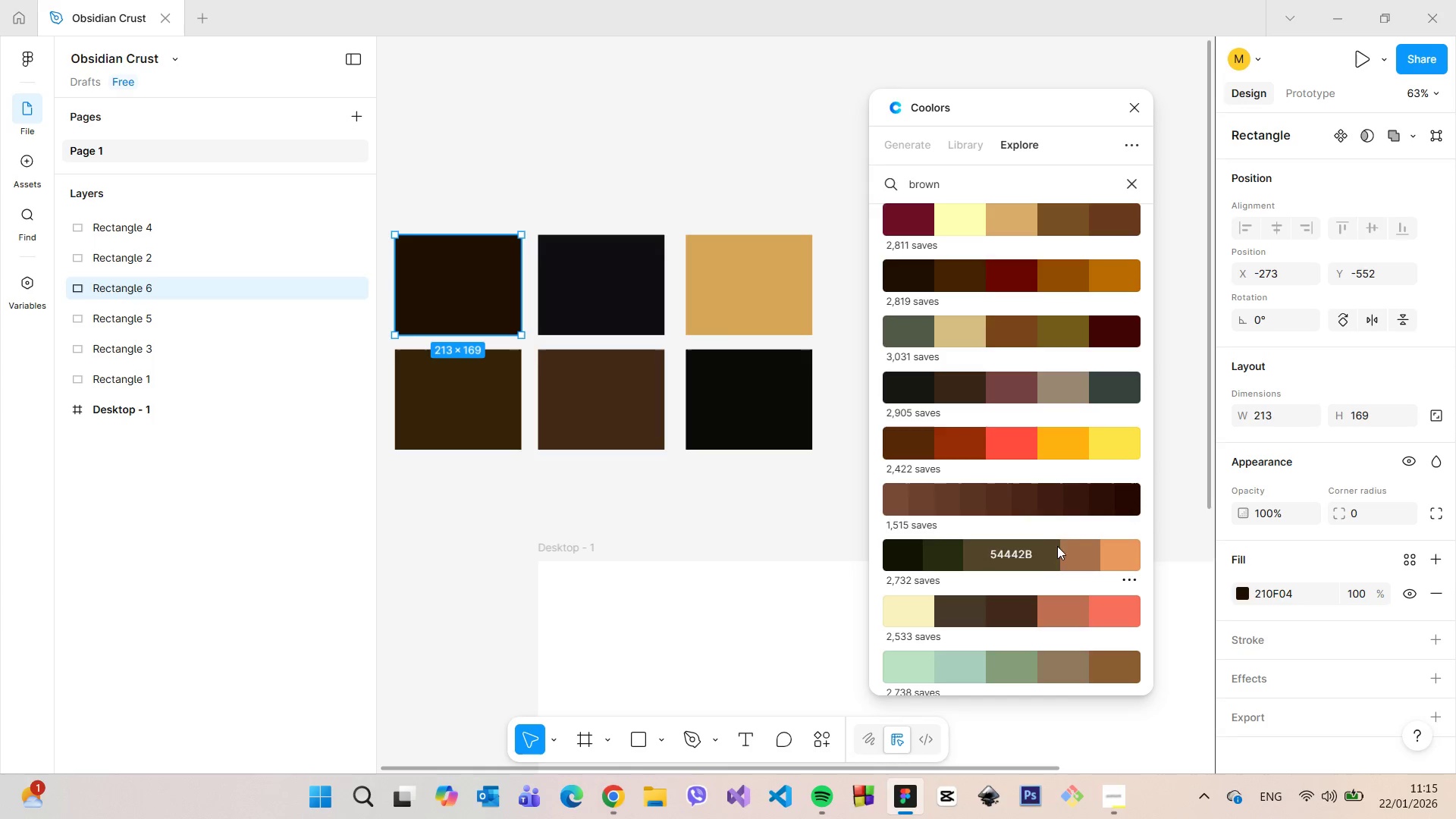 
left_click([1112, 499])
 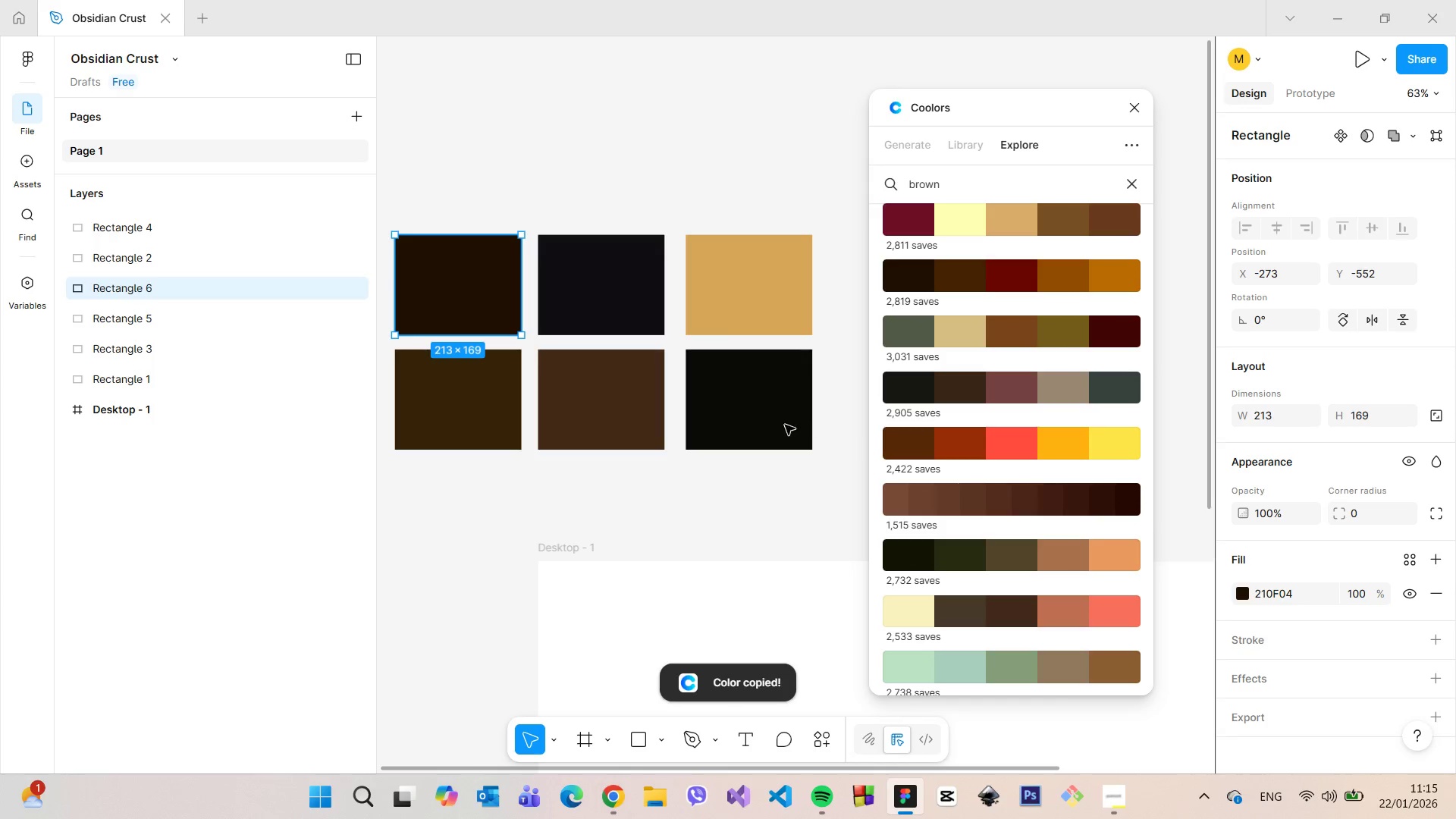 
left_click([781, 423])
 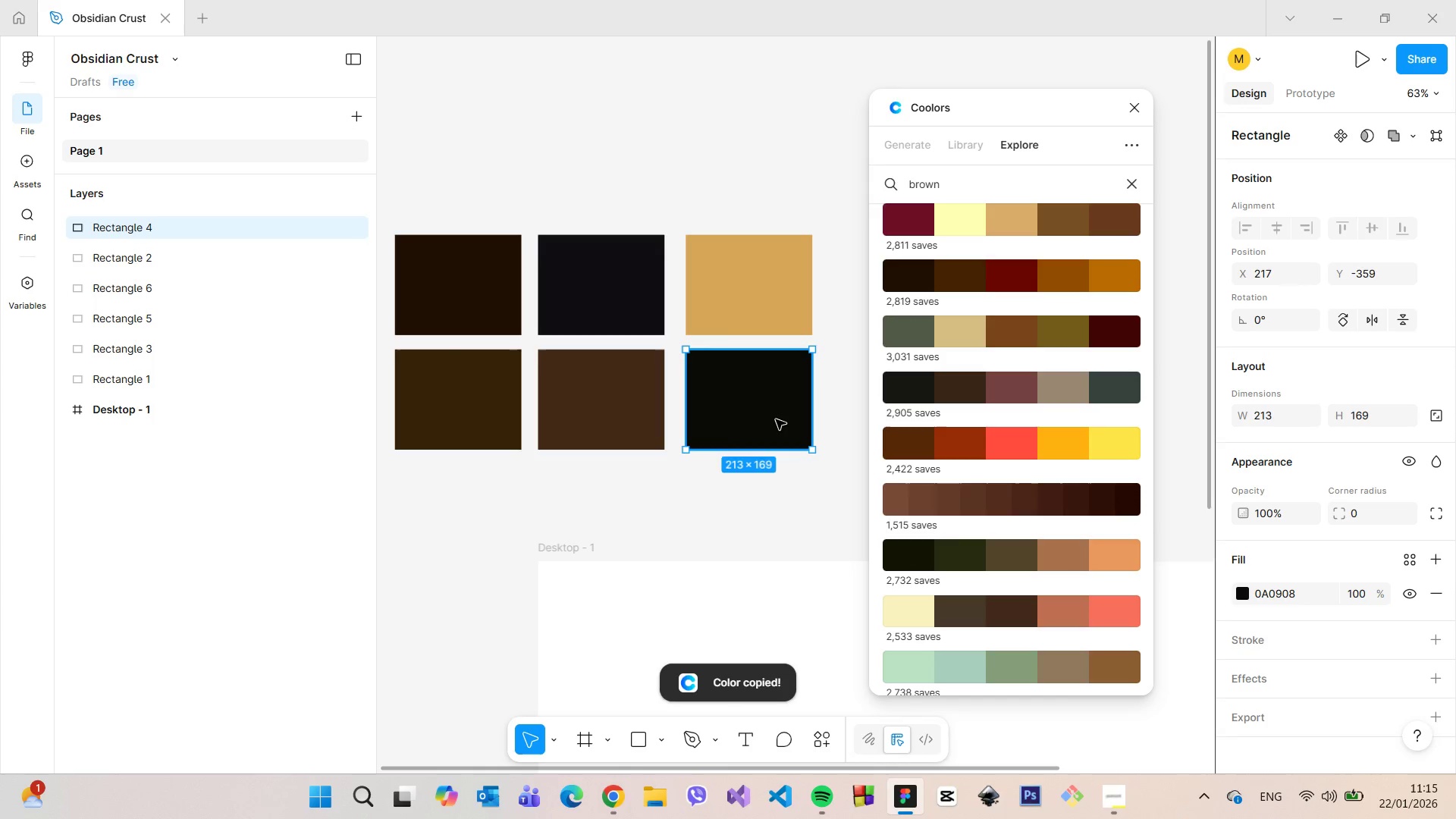 
hold_key(key=AltLeft, duration=1.09)
left_click_drag(start_coordinate=[776, 419], to_coordinate=[775, 529])
 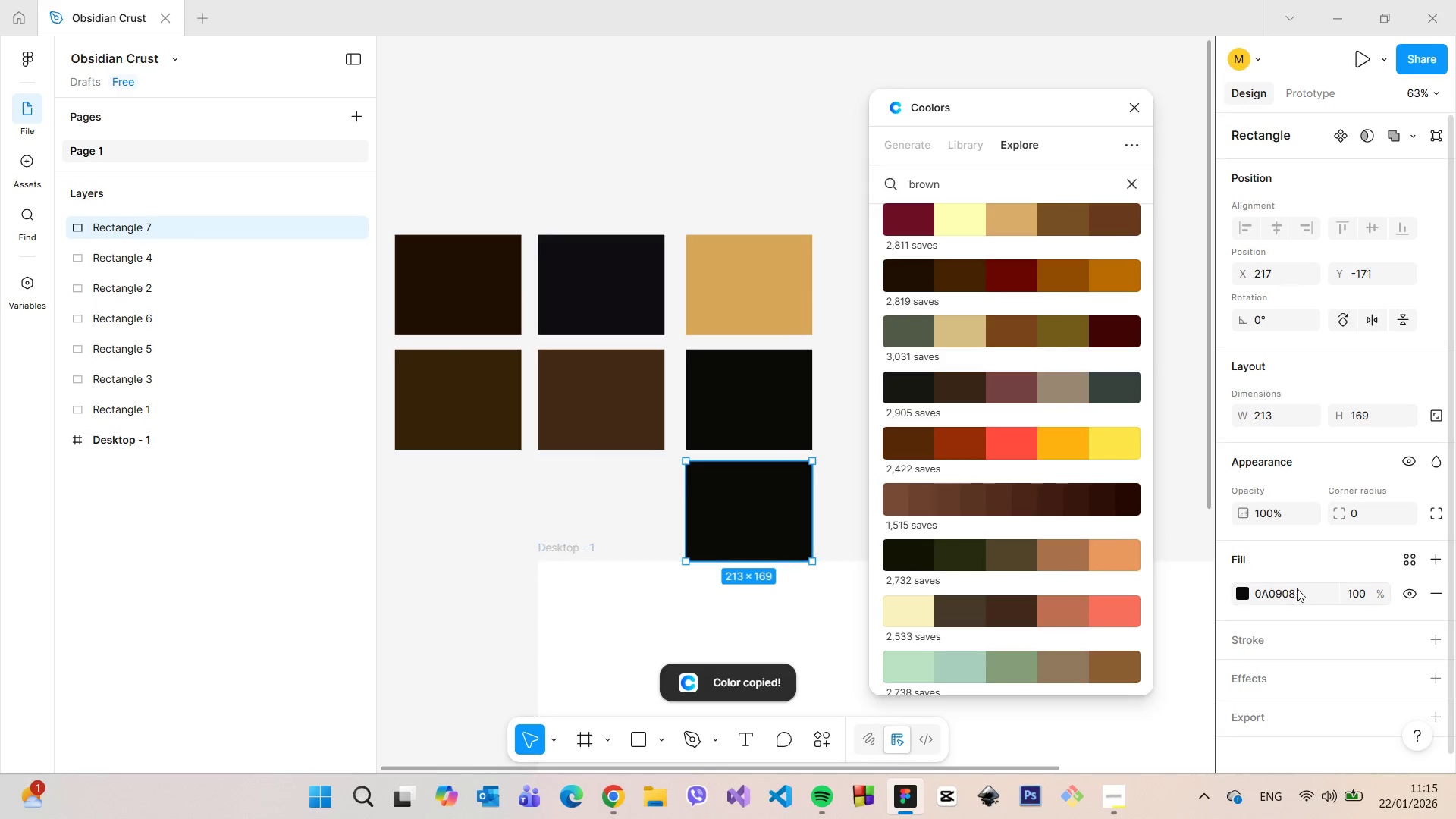 
left_click([1297, 589])
 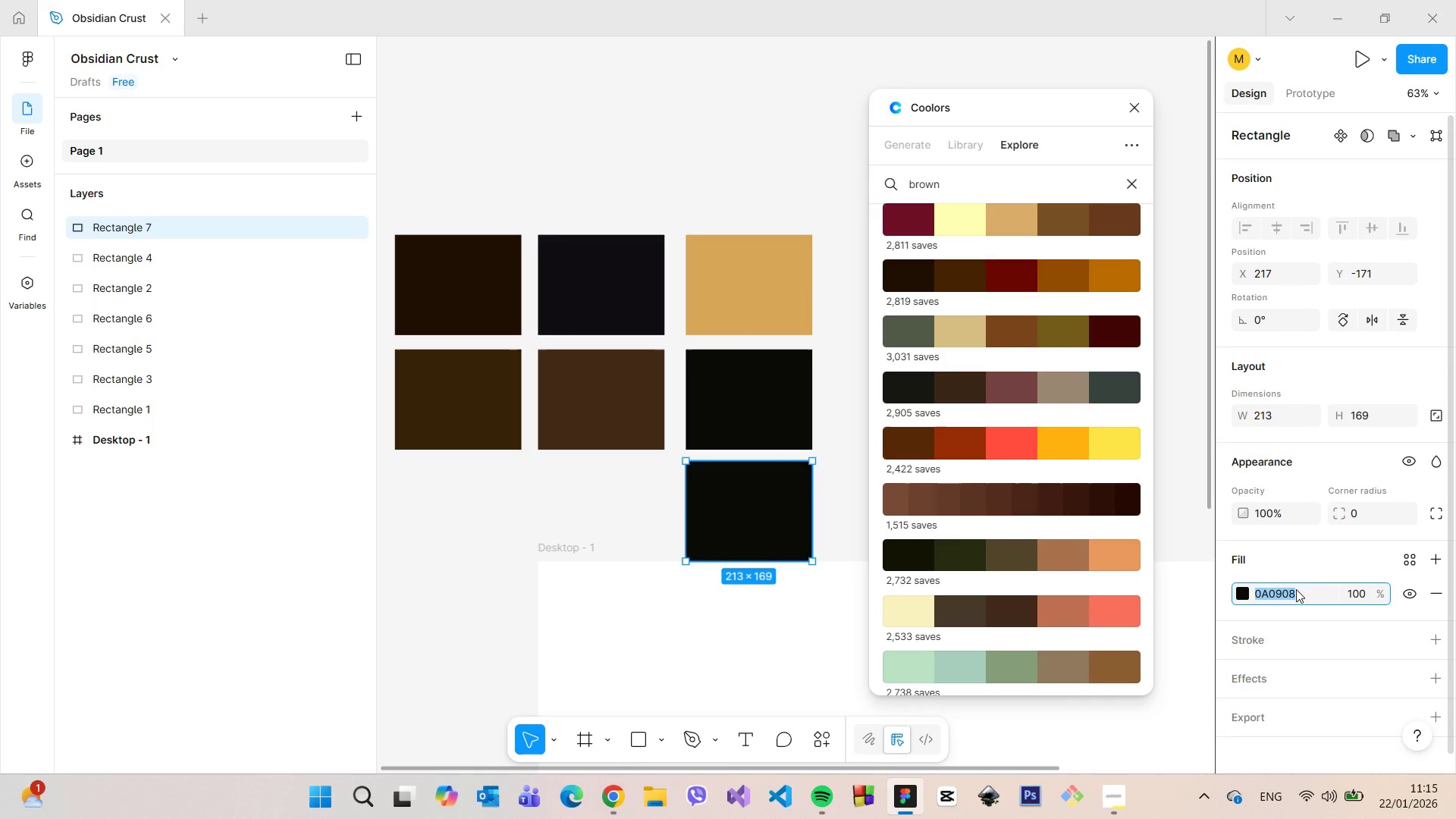 
key(Control+V)
 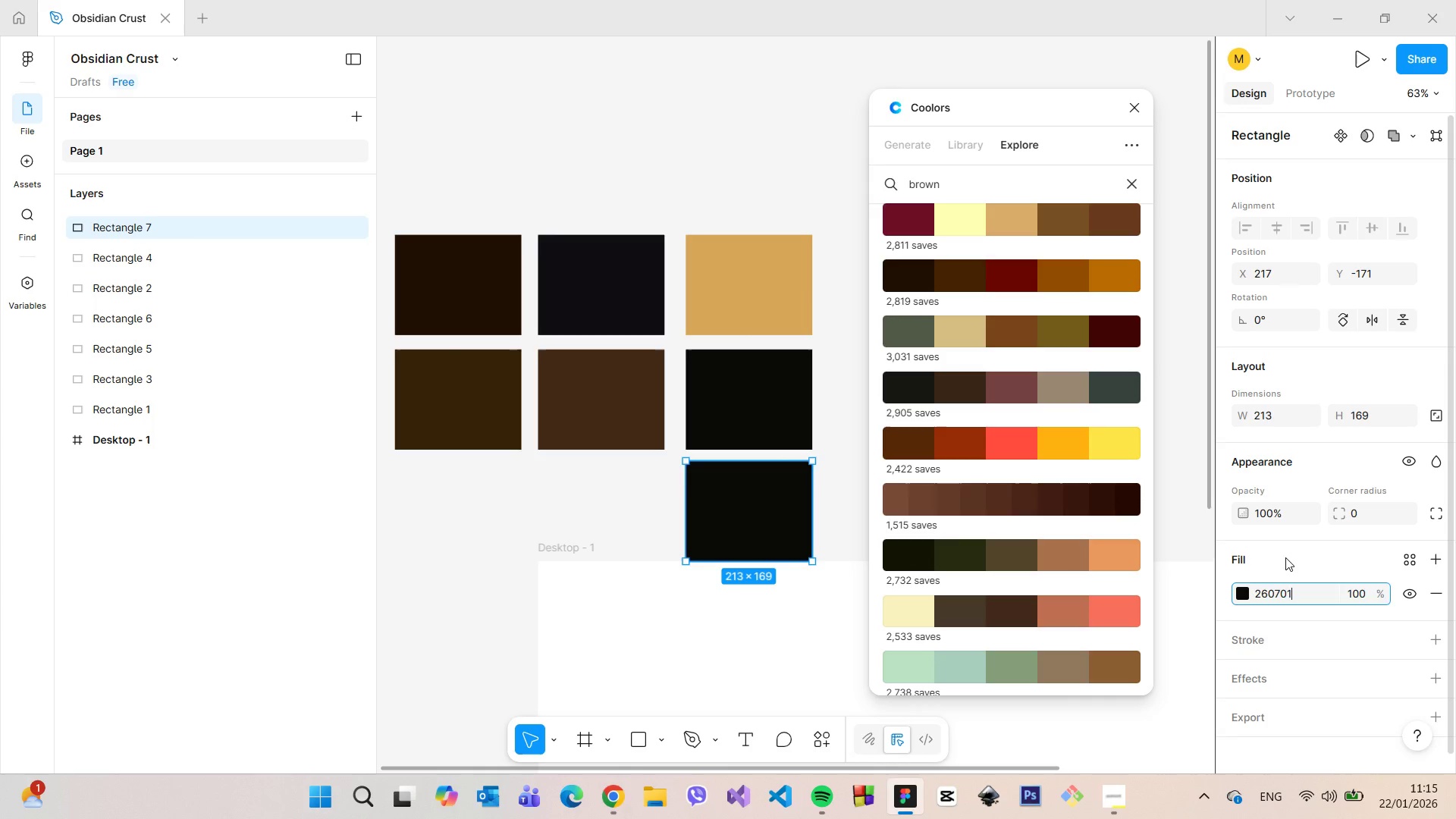 
left_click([1289, 556])
 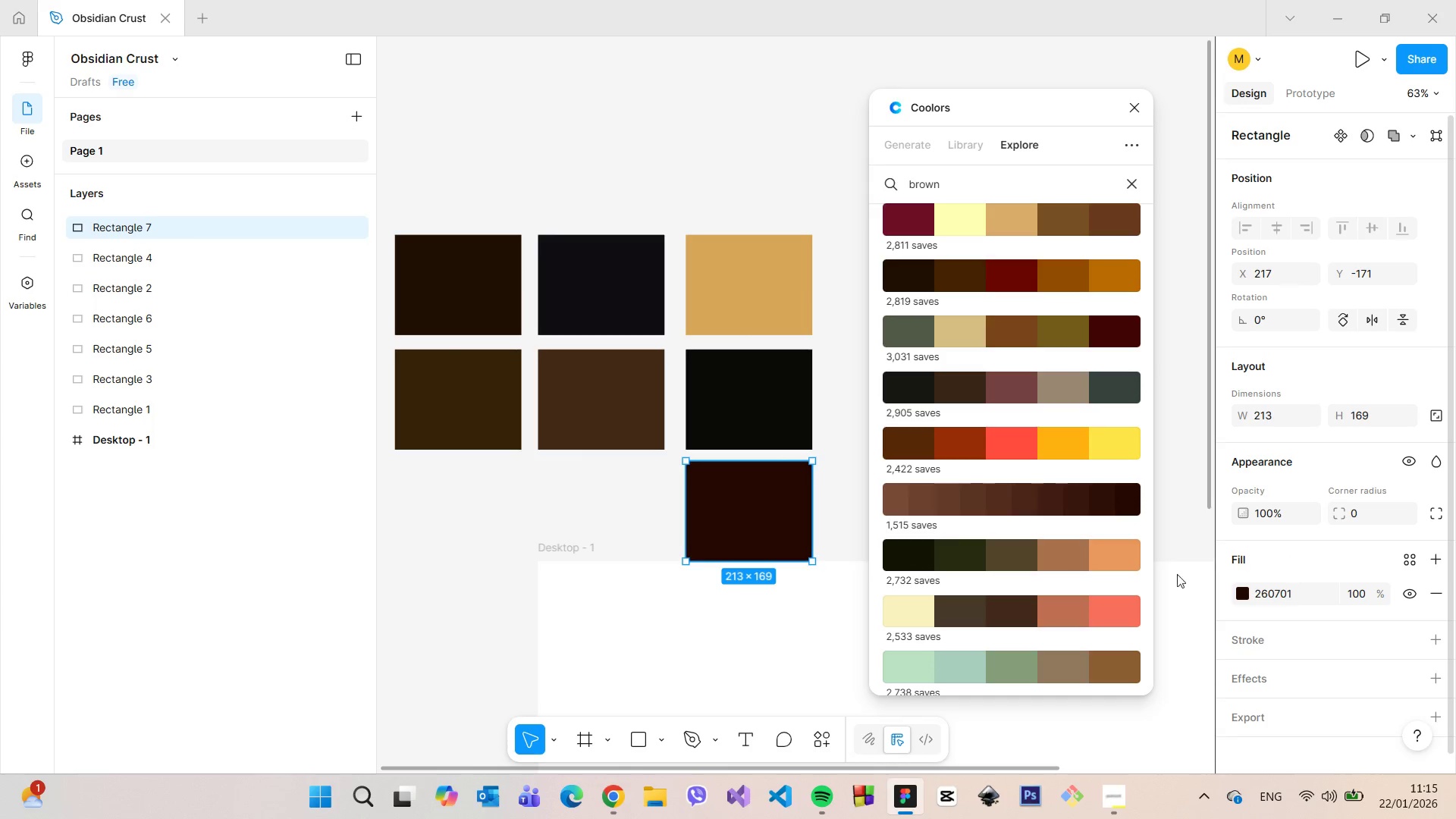 
scroll: coordinate [1122, 586], scroll_direction: down, amount: 8.0
 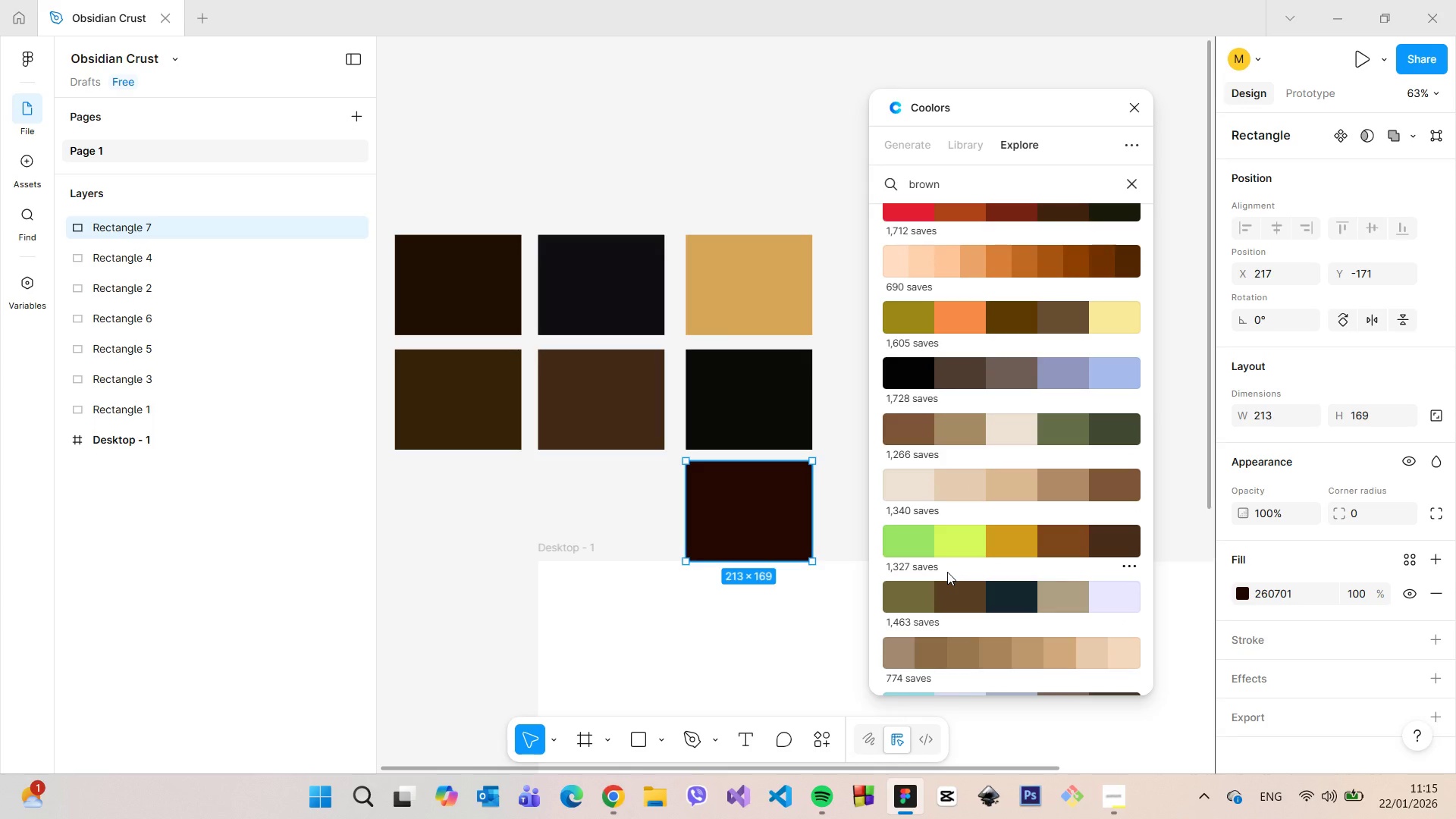 
scroll: coordinate [984, 613], scroll_direction: up, amount: 3.0
 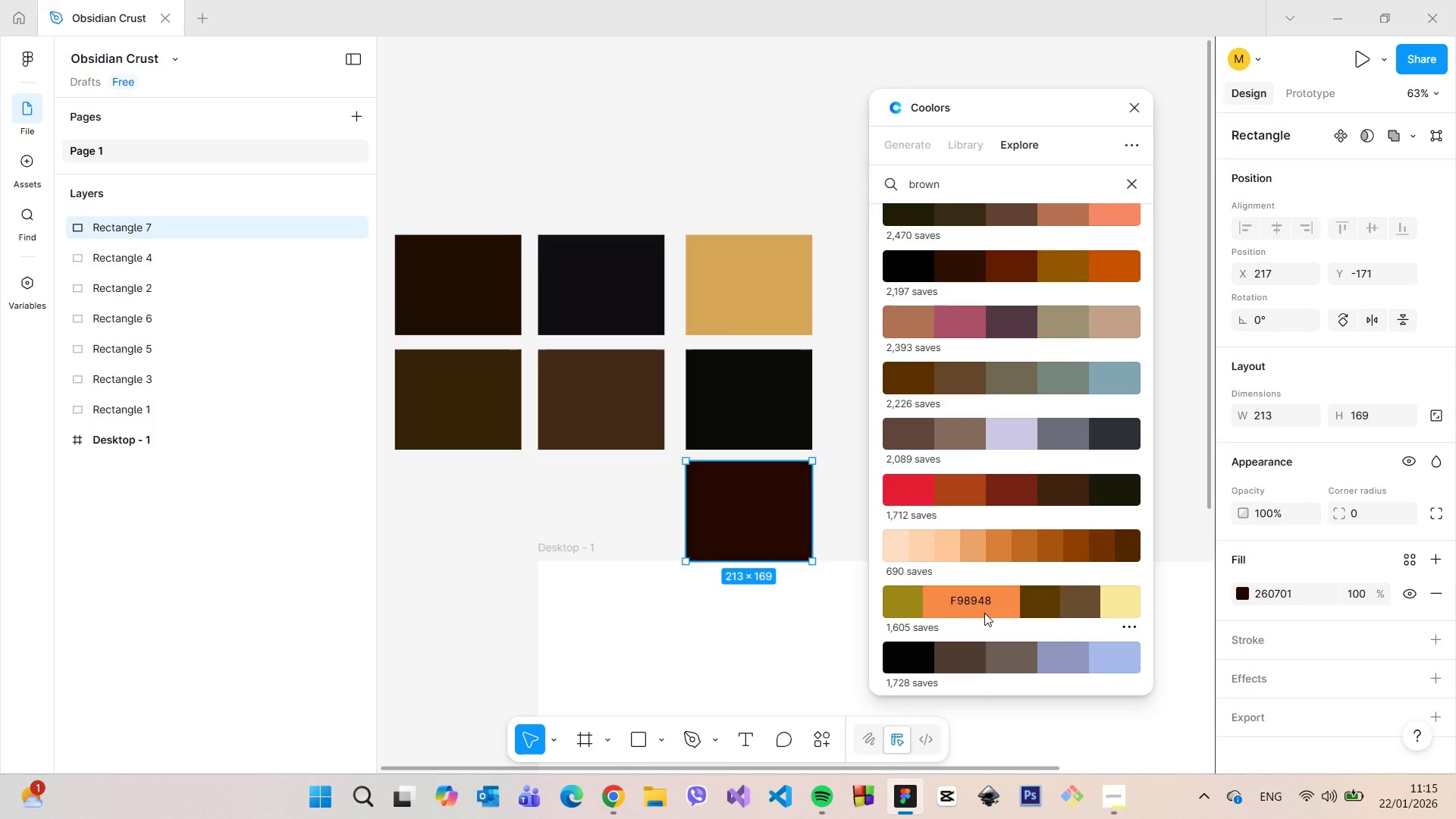 
scroll: coordinate [981, 605], scroll_direction: down, amount: 5.0
 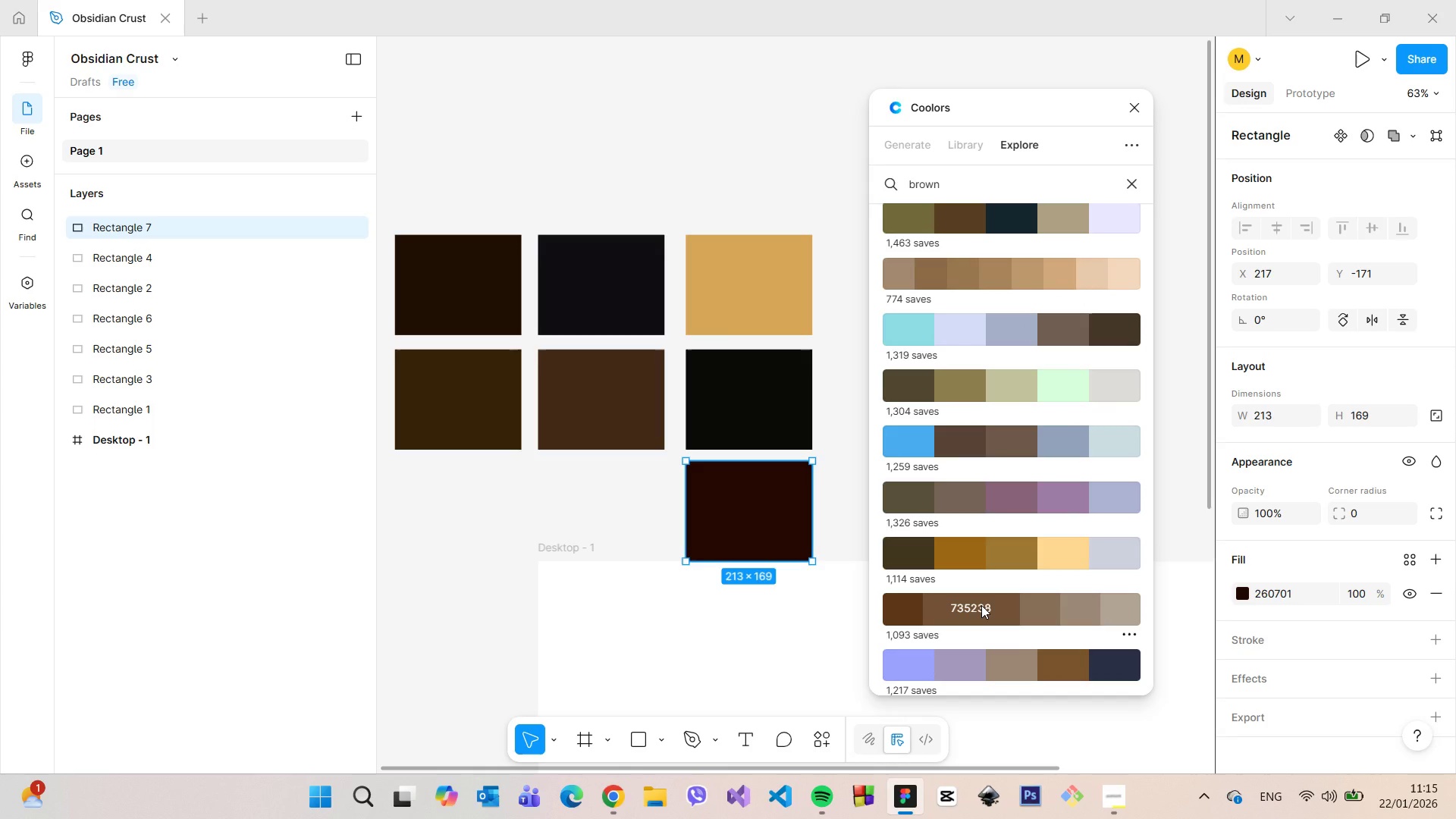 
scroll: coordinate [978, 598], scroll_direction: up, amount: 18.0
 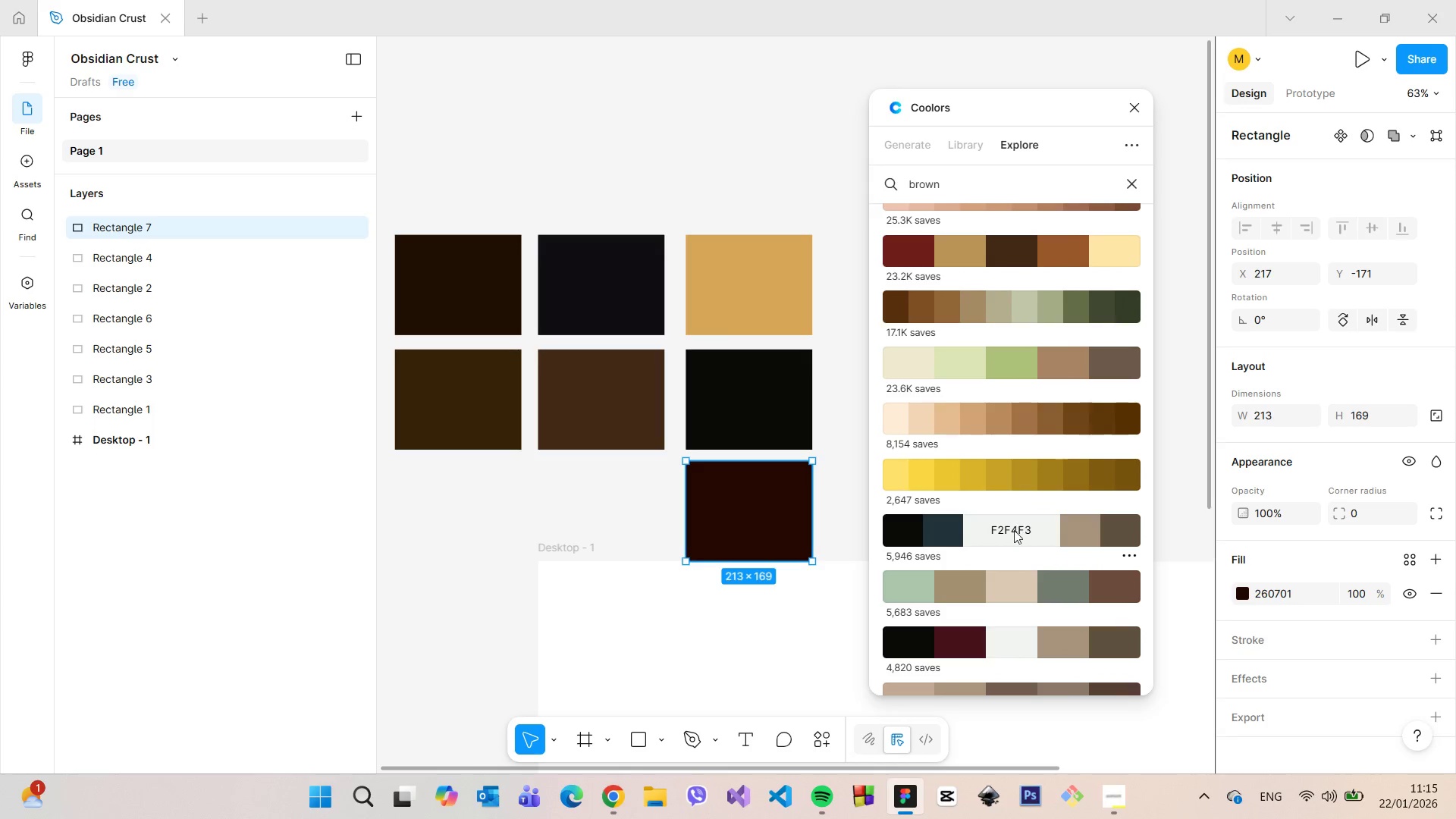 
left_click([1014, 531])
 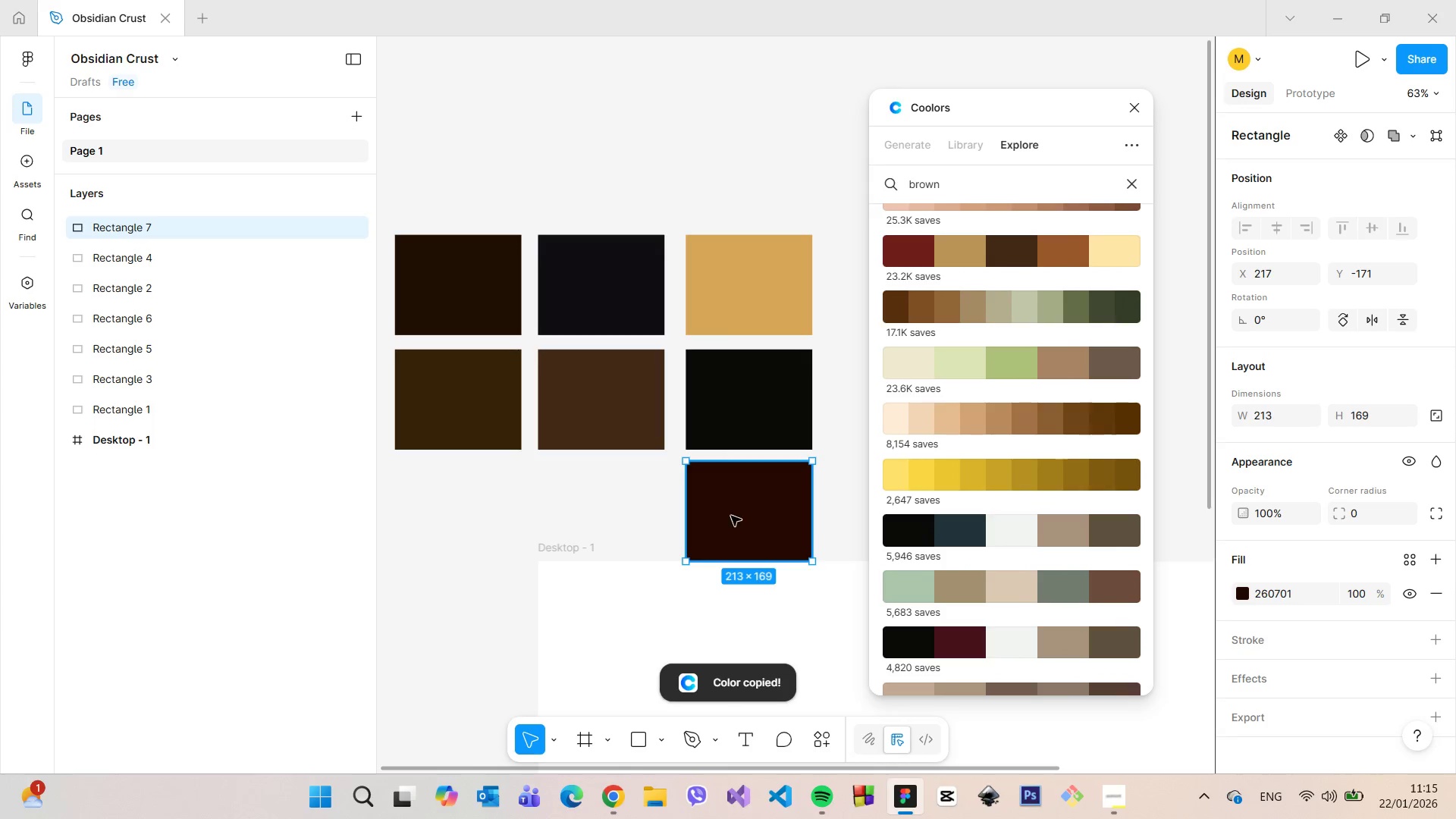 
left_click_drag(start_coordinate=[734, 515], to_coordinate=[585, 510])
 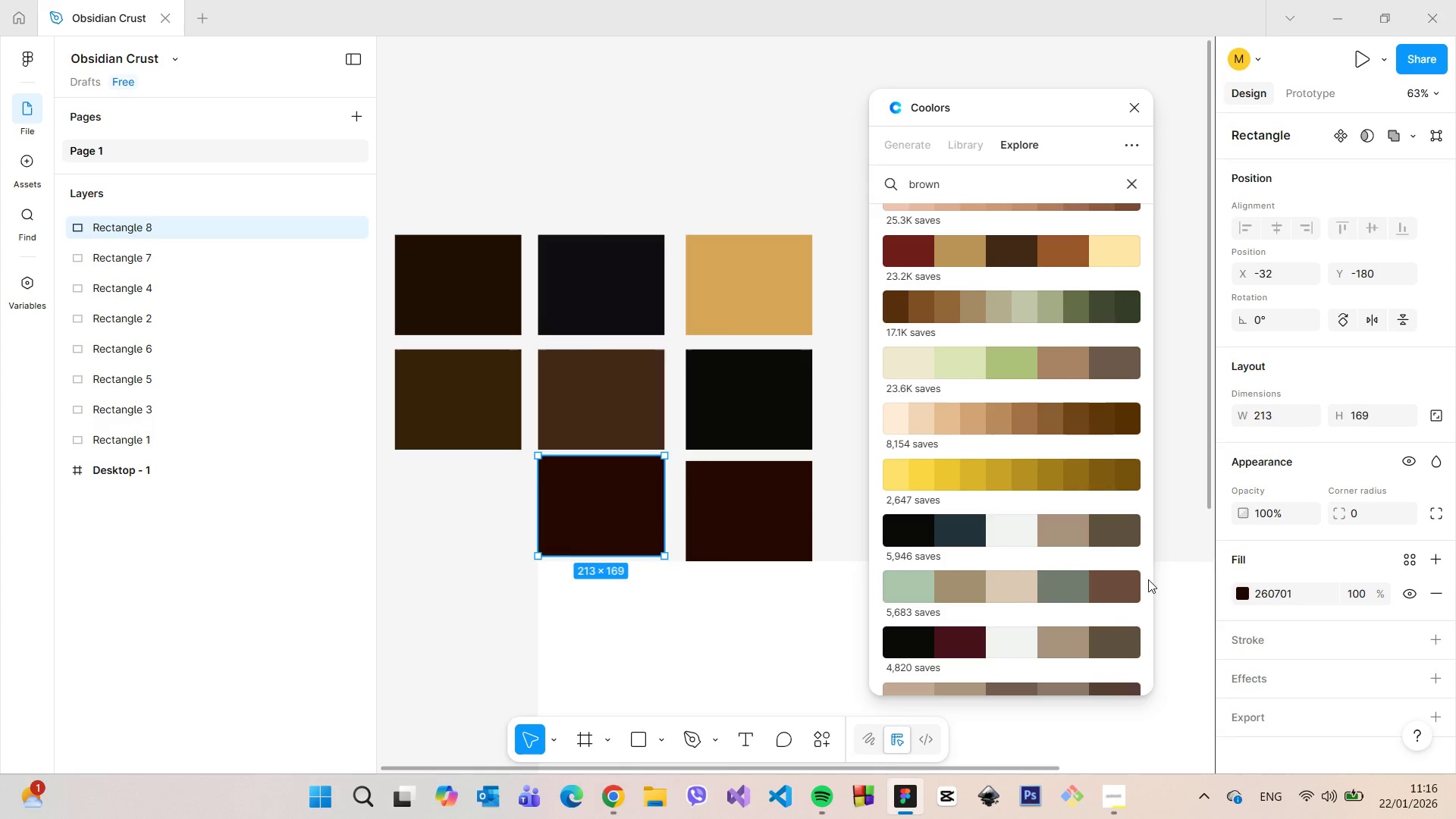 
hold_key(key=AltLeft, duration=1.53)
 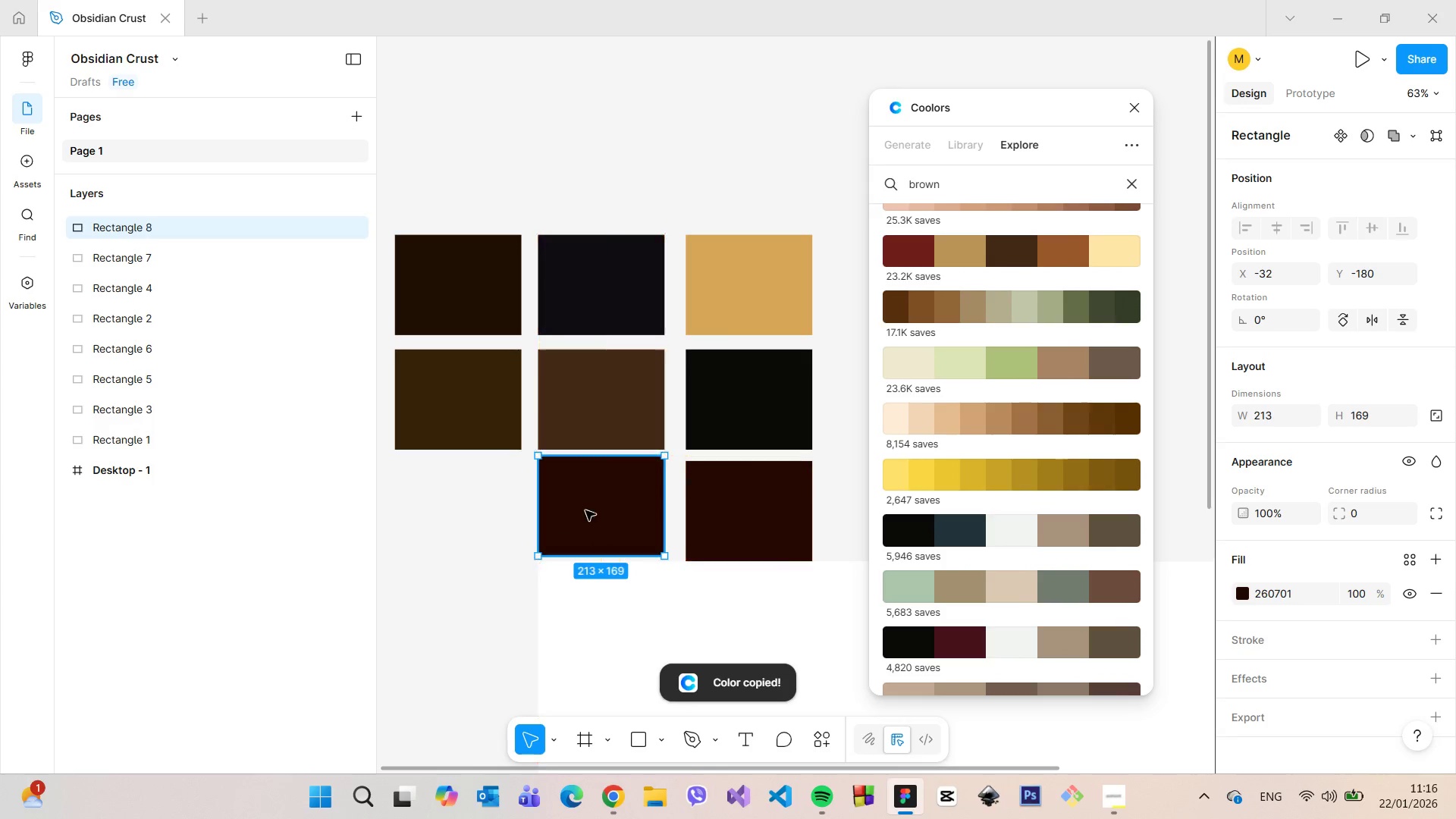 
key(Alt+AltLeft)
 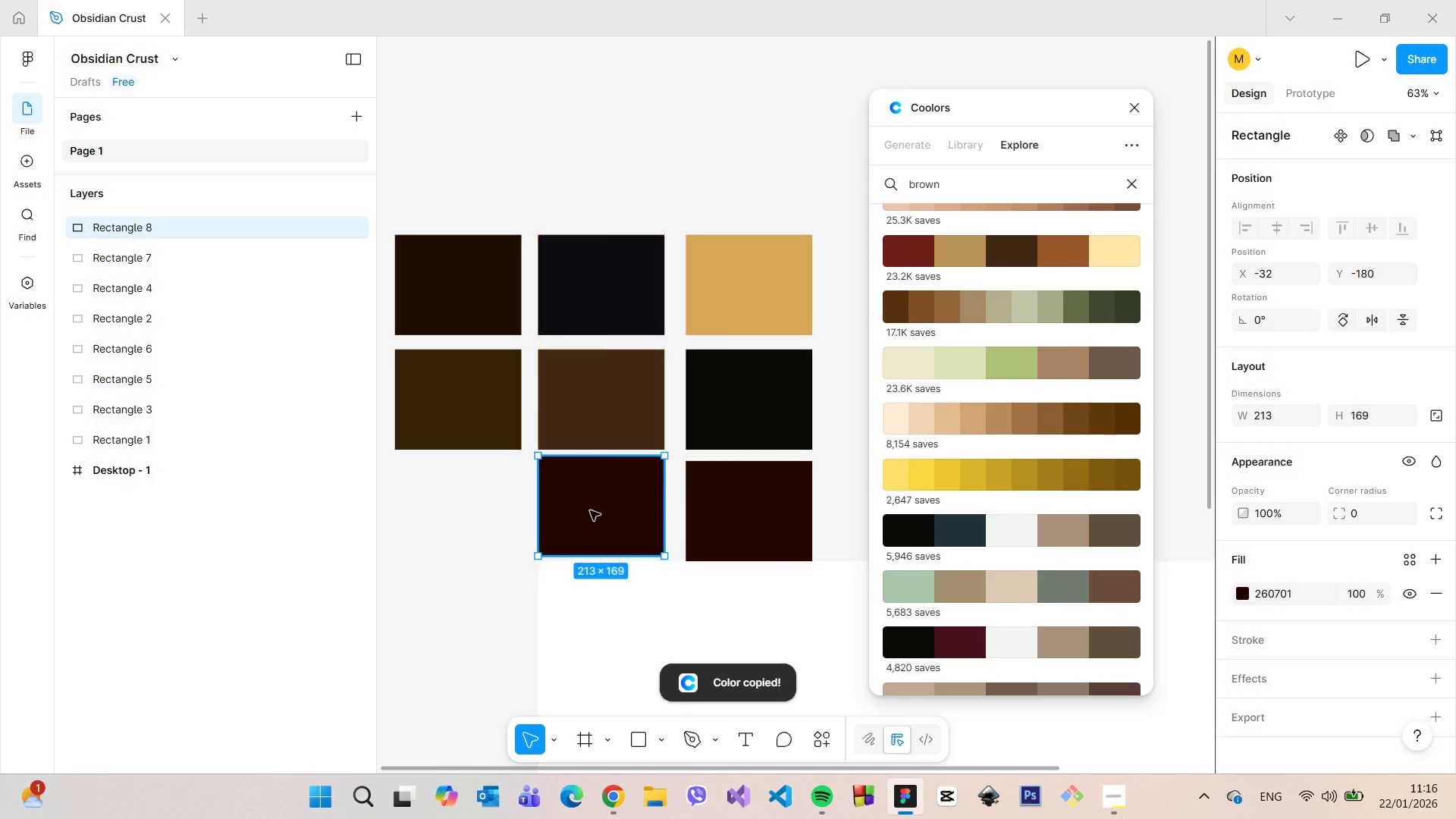 
key(Alt+AltLeft)
 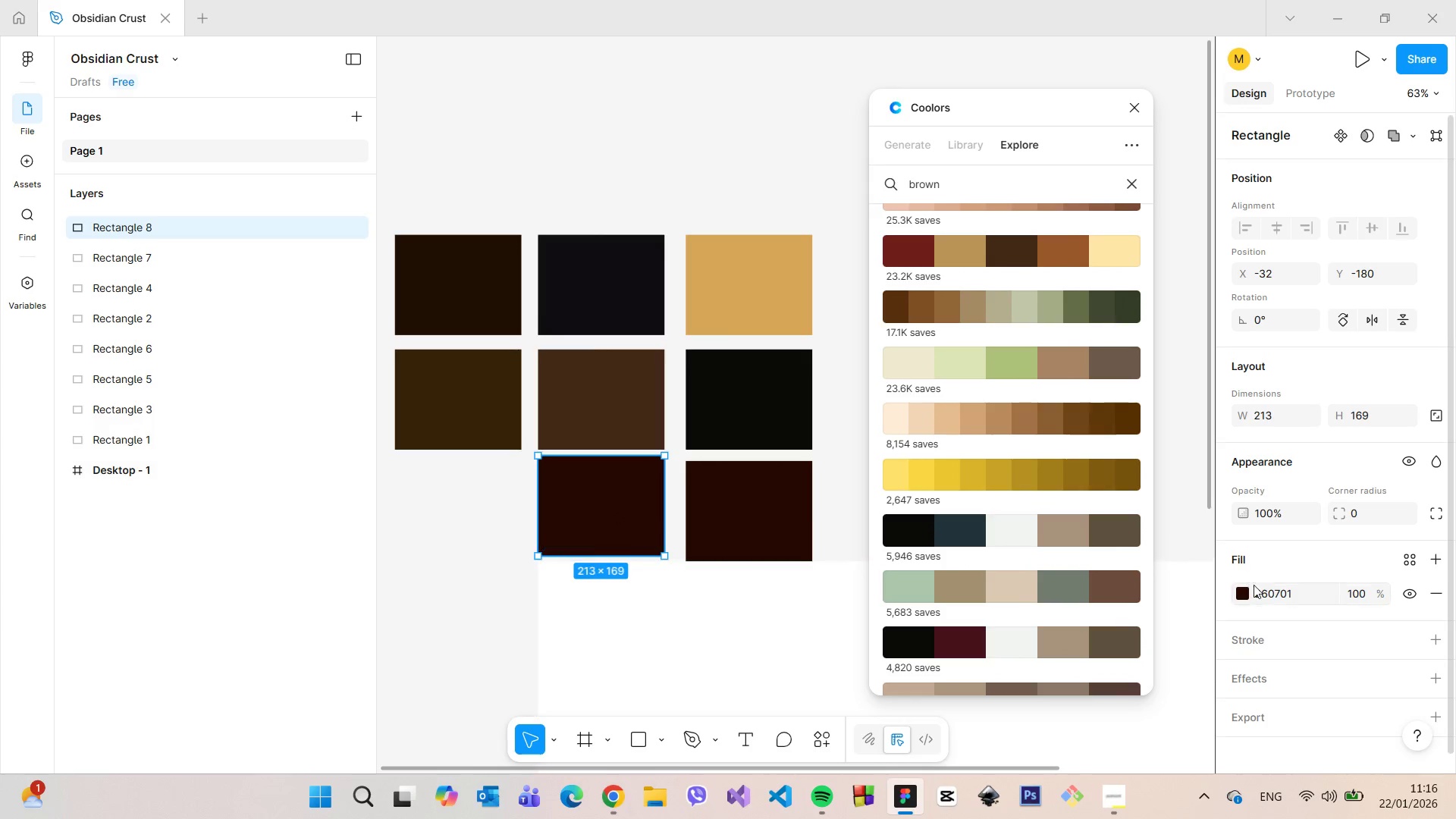 
left_click([1278, 592])
 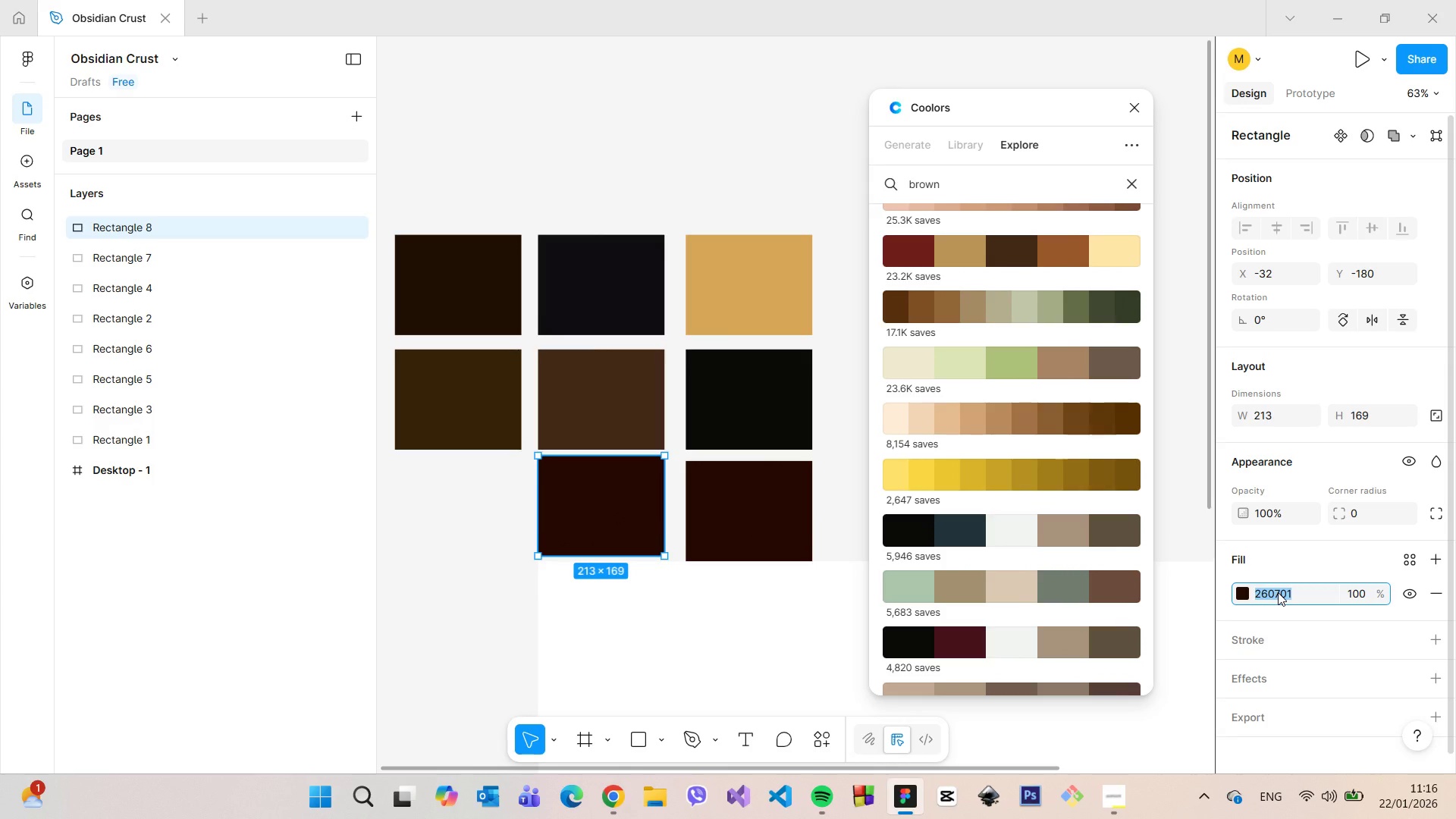 
key(Control+V)
 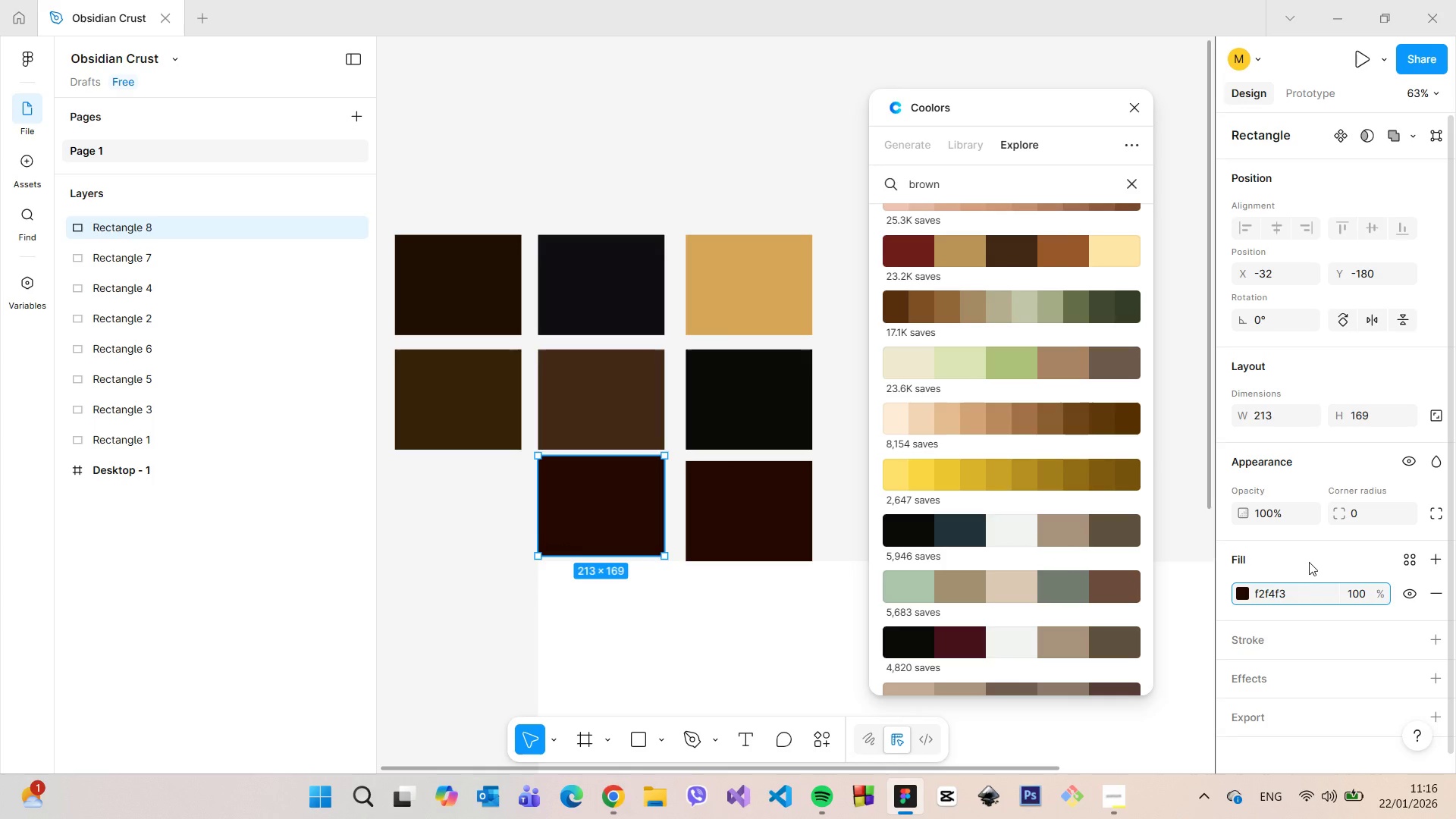 
left_click([1310, 561])
 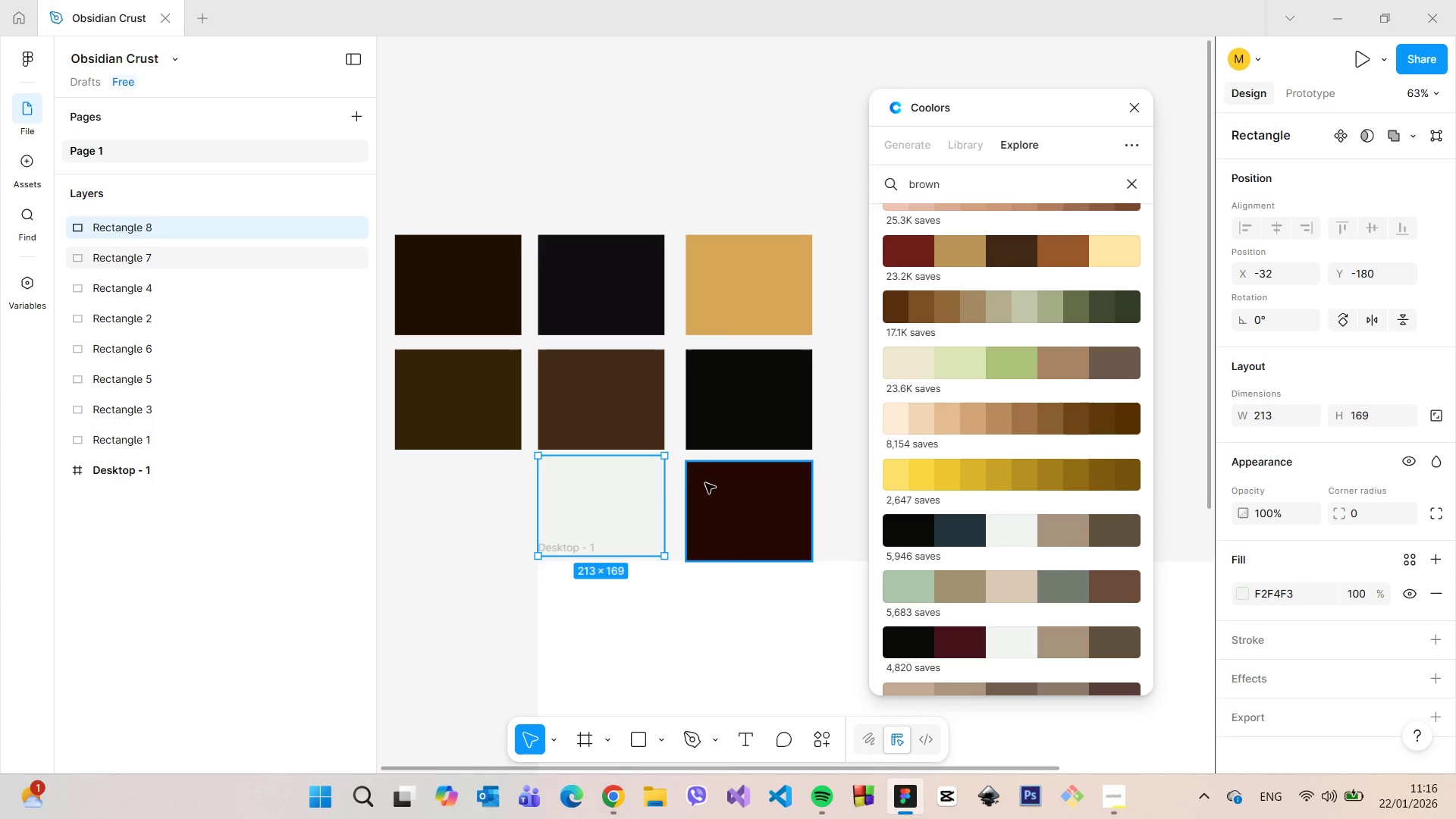 
left_click_drag(start_coordinate=[615, 510], to_coordinate=[626, 514])
 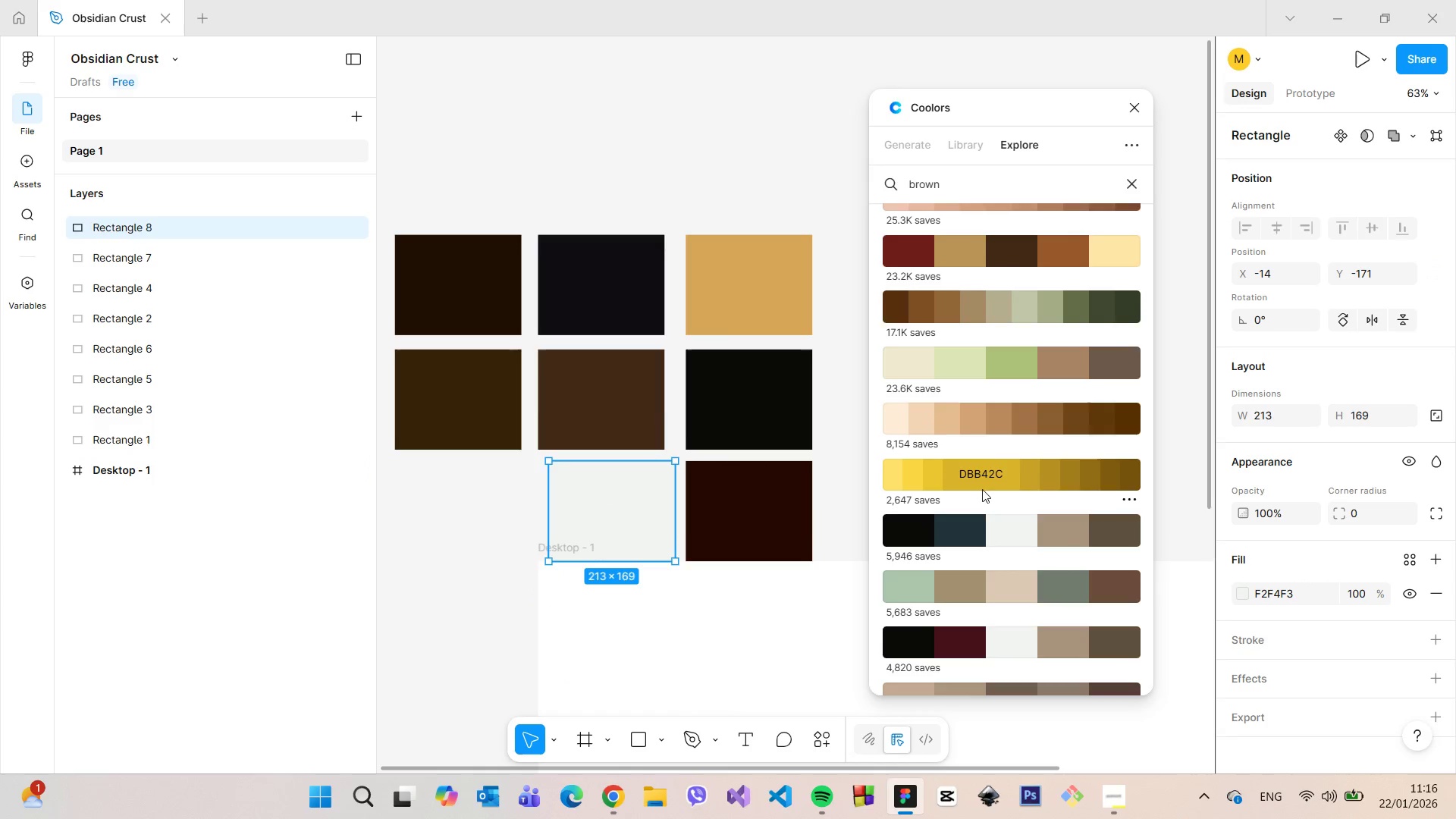 
scroll: coordinate [1027, 497], scroll_direction: up, amount: 5.0
 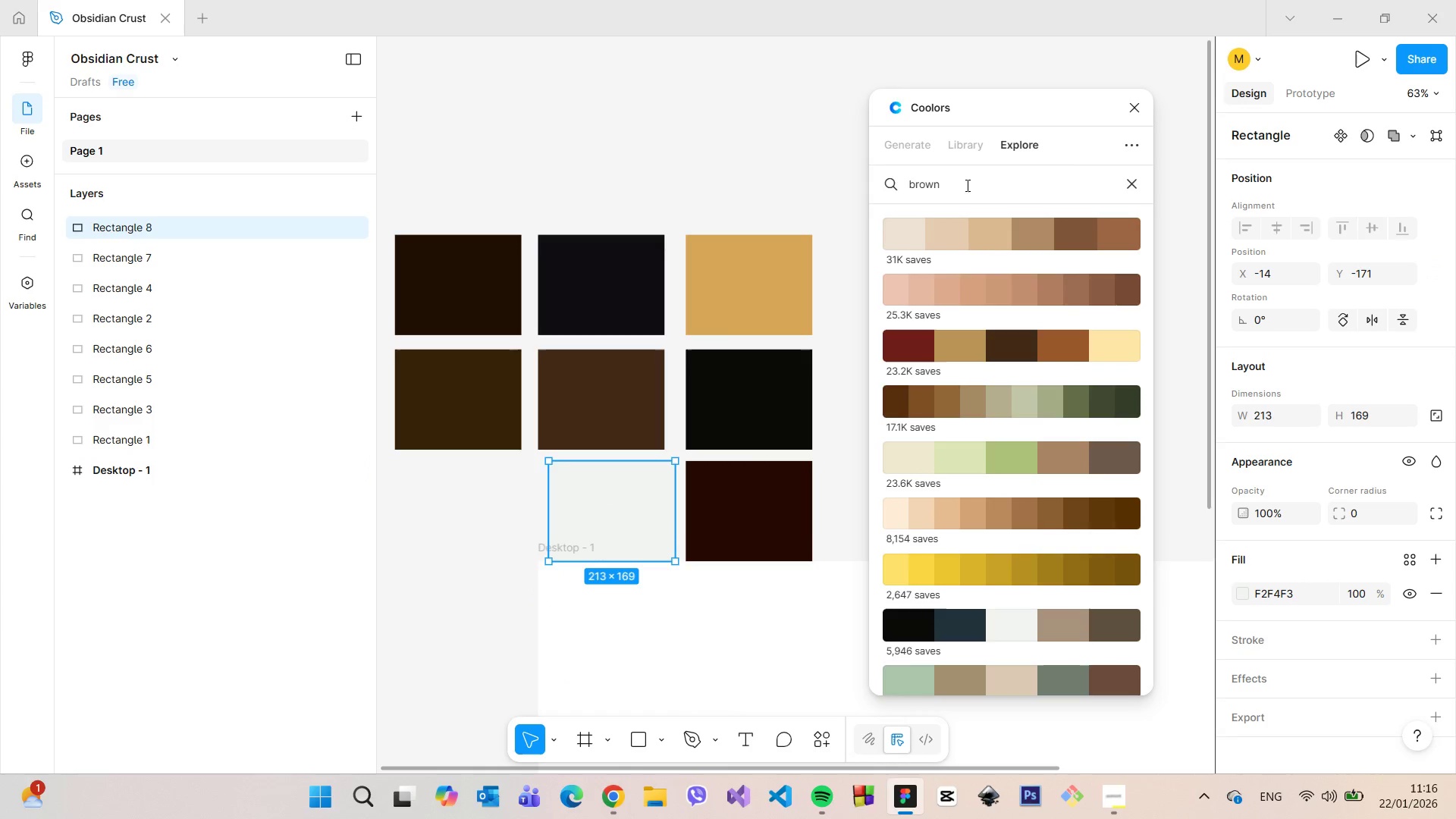 
left_click_drag(start_coordinate=[961, 181], to_coordinate=[910, 182])
 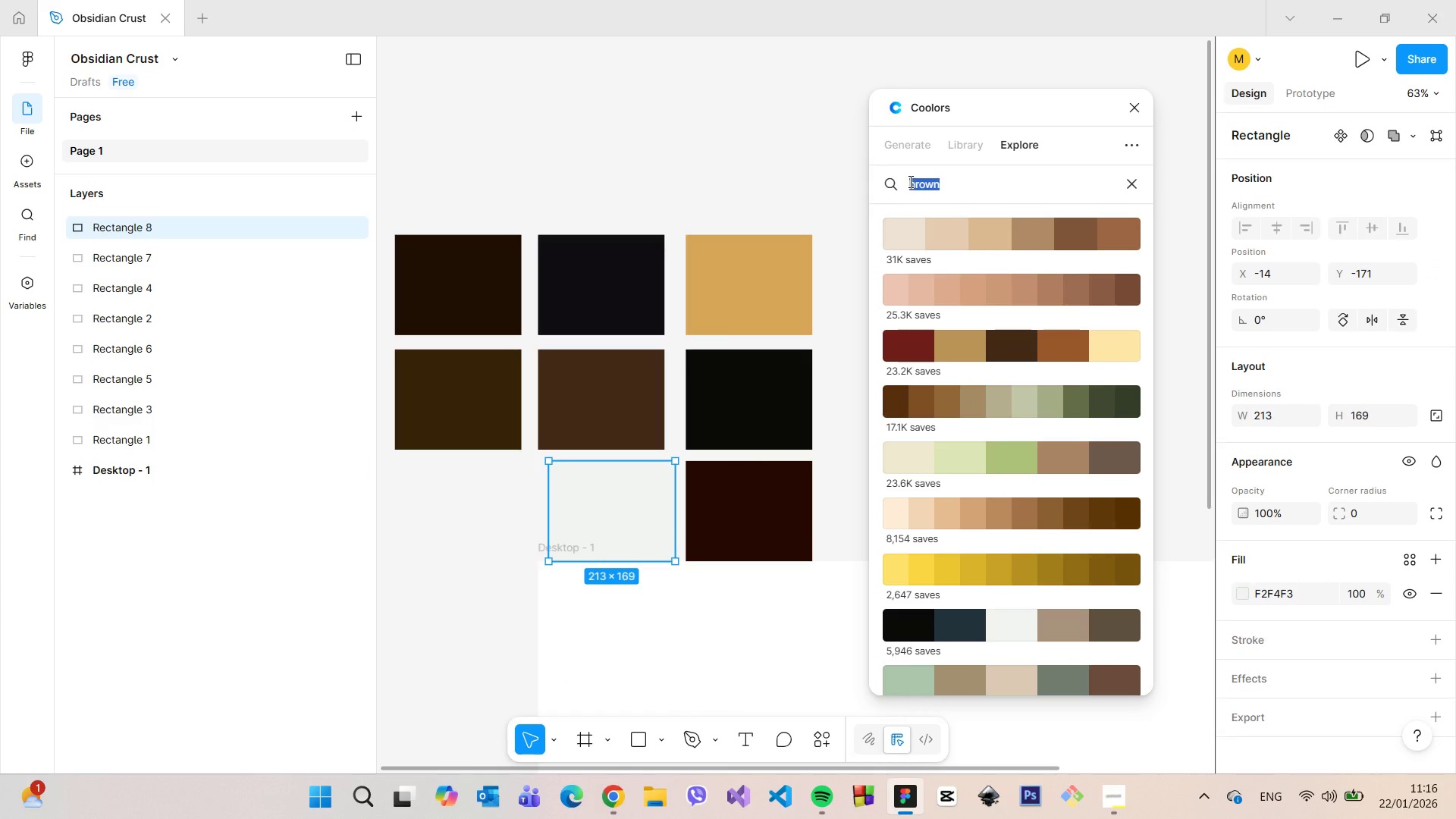 
type(gray)
 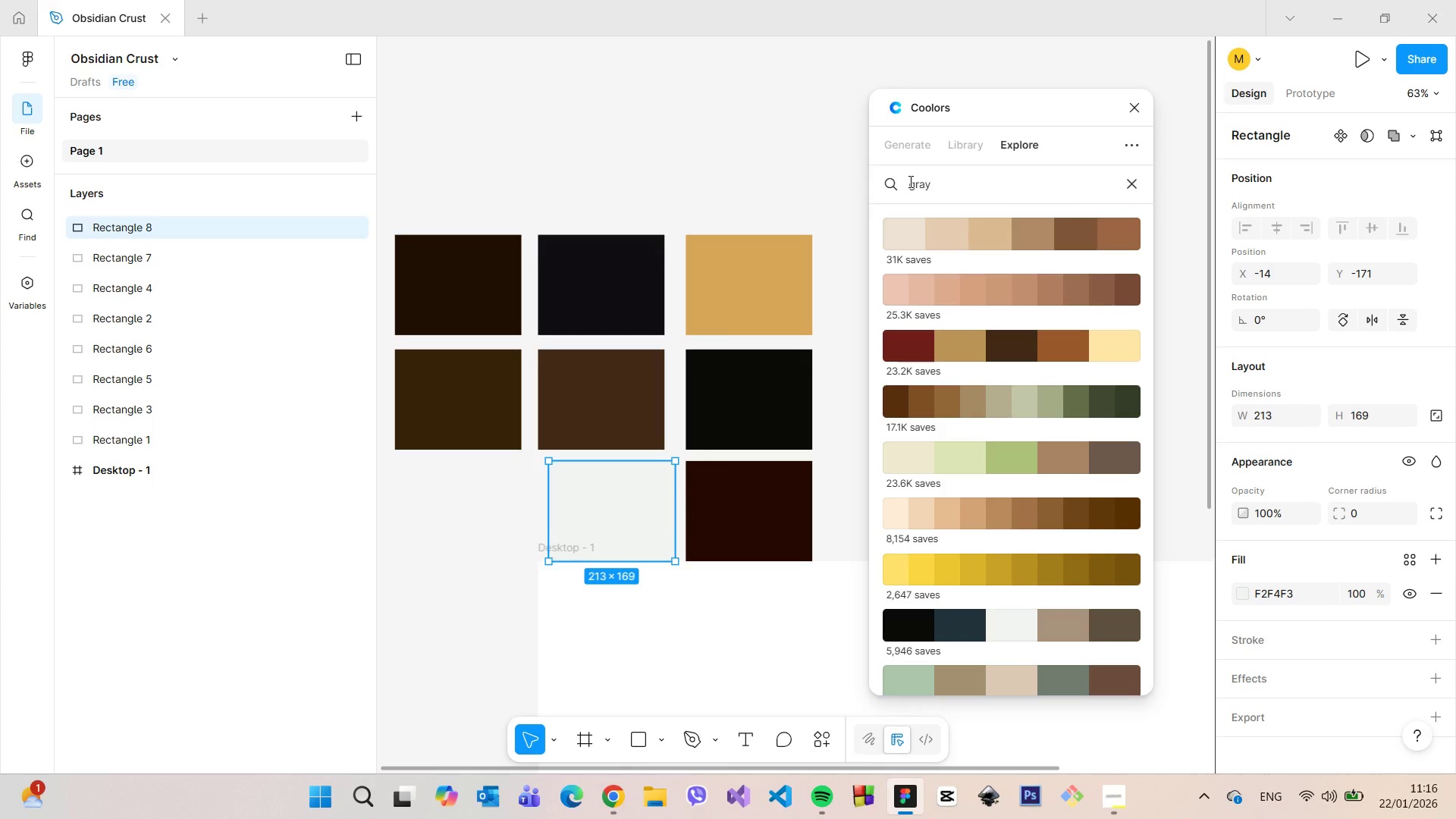 
key(Enter)
 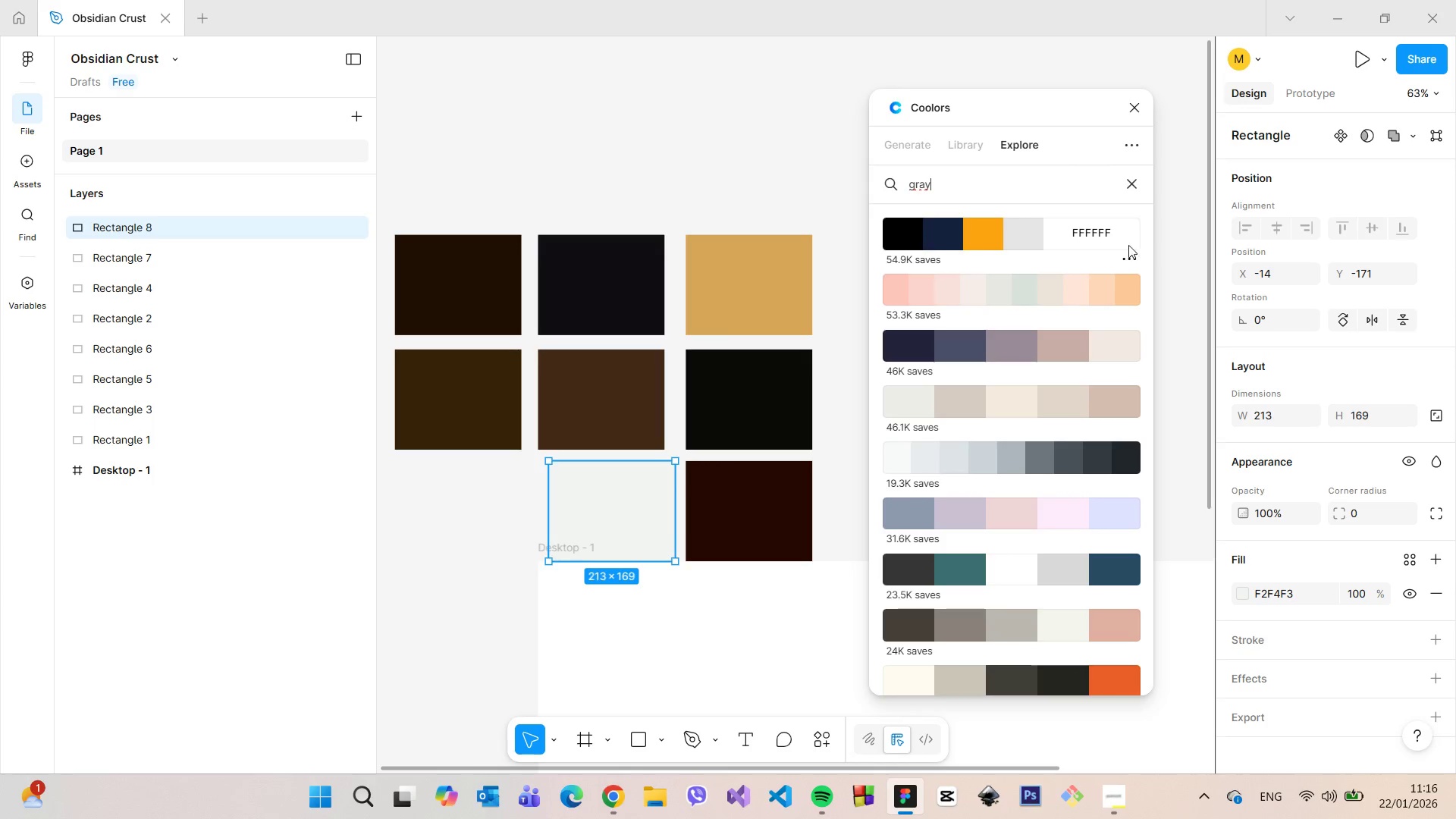 
mouse_move([932, 402])
 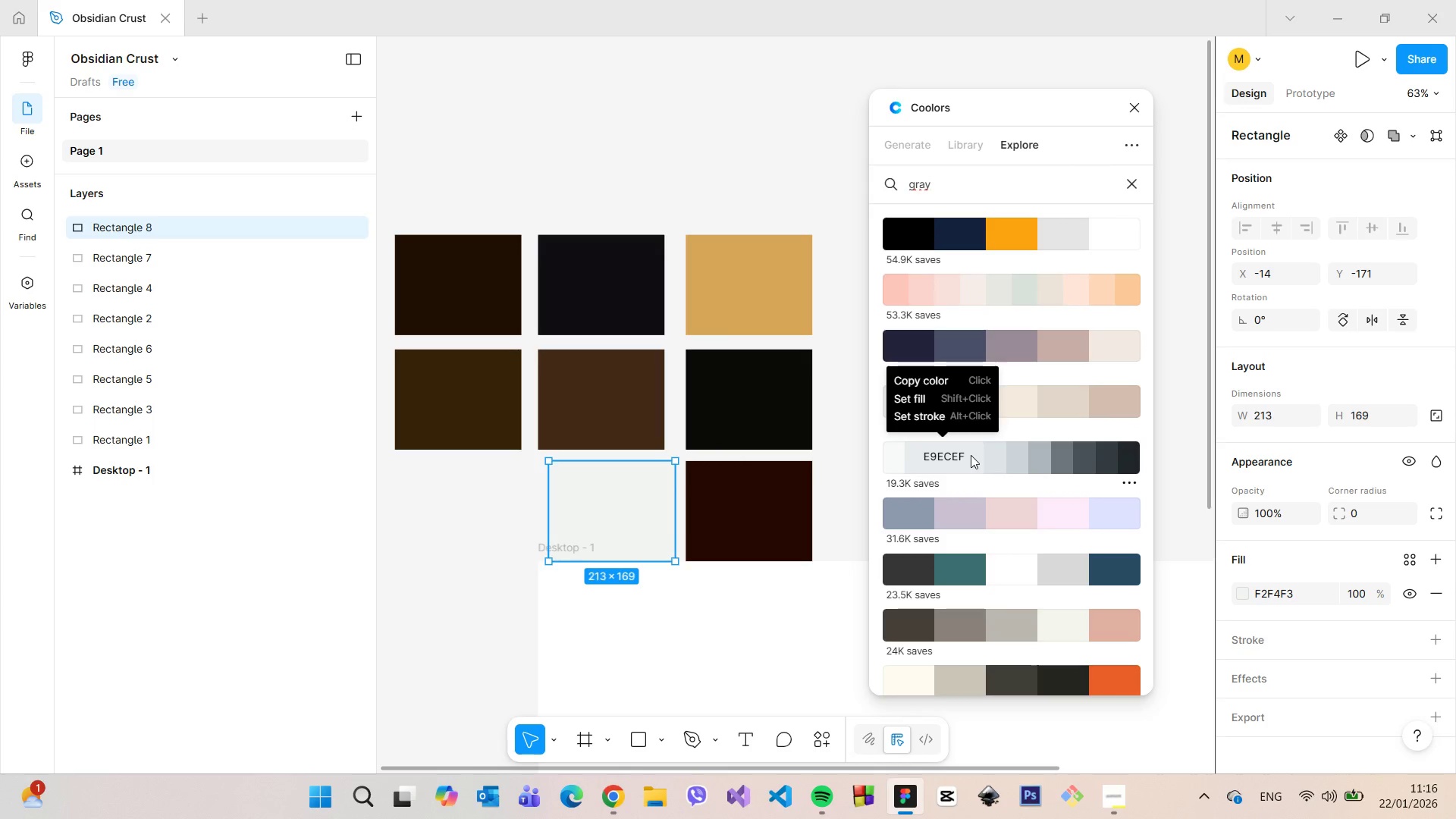 
left_click([915, 404])